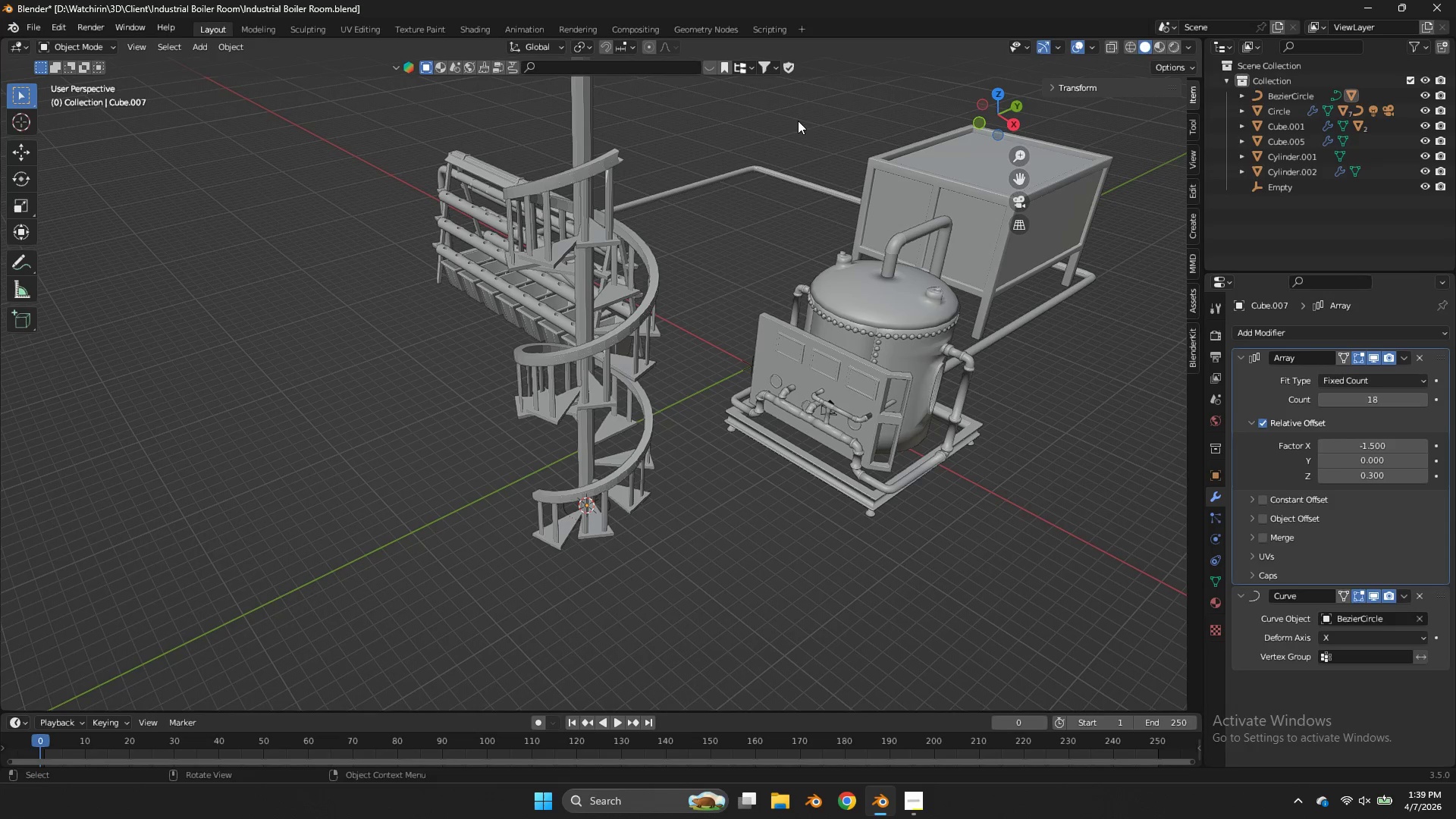 
key(Control+ControlLeft)
 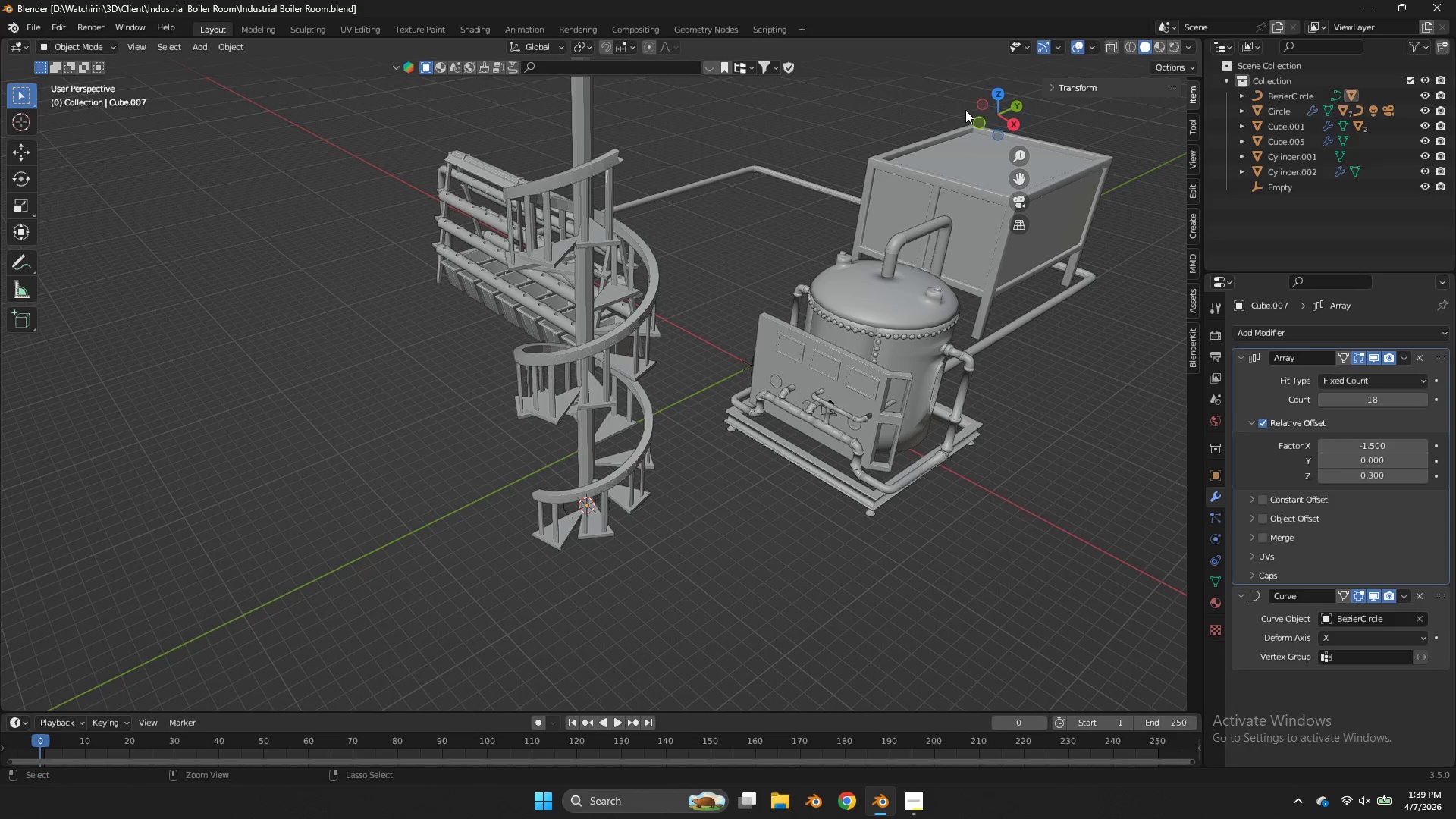 
key(Control+S)
 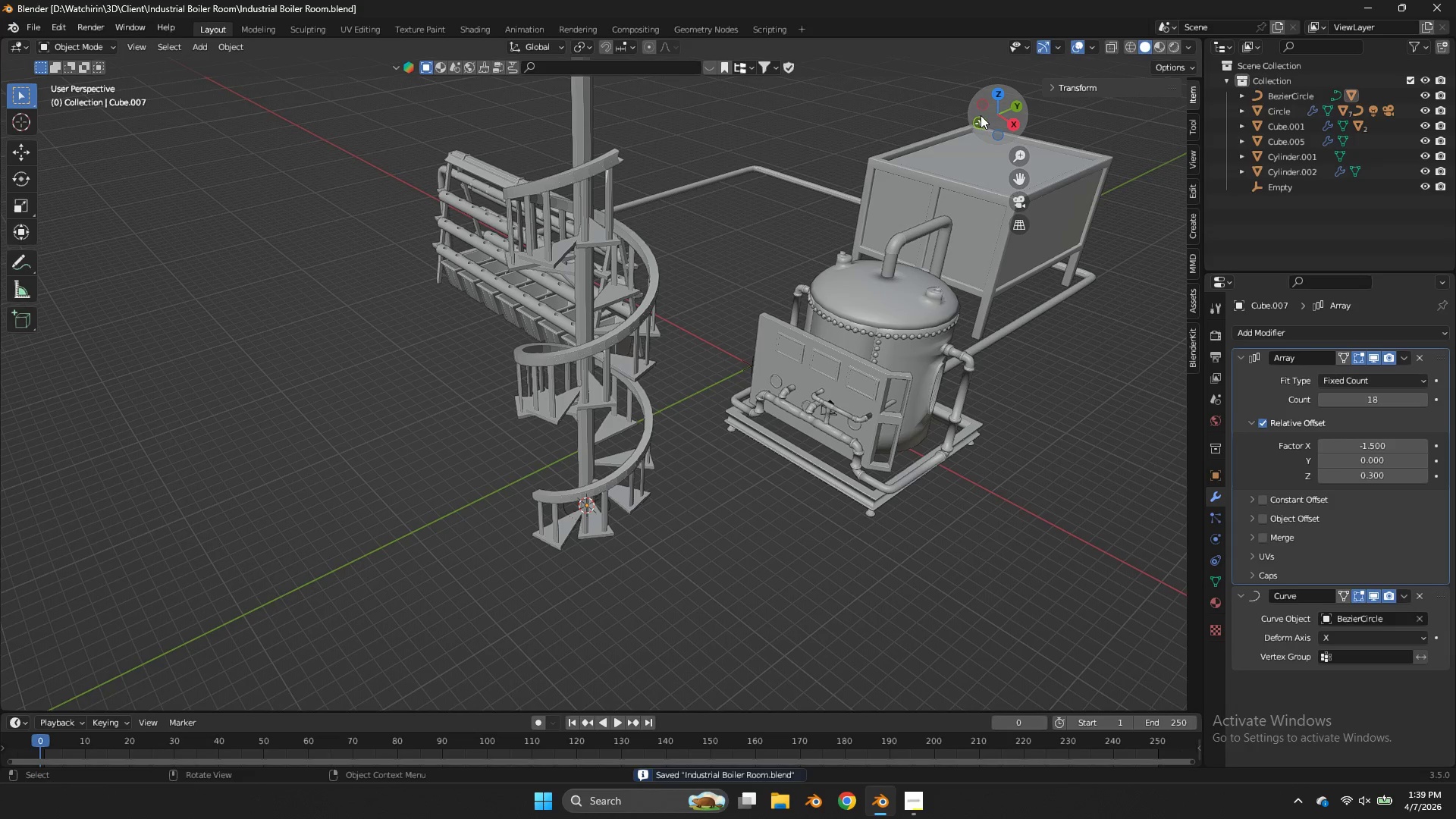 
left_click_drag(start_coordinate=[981, 115], to_coordinate=[942, 698])
 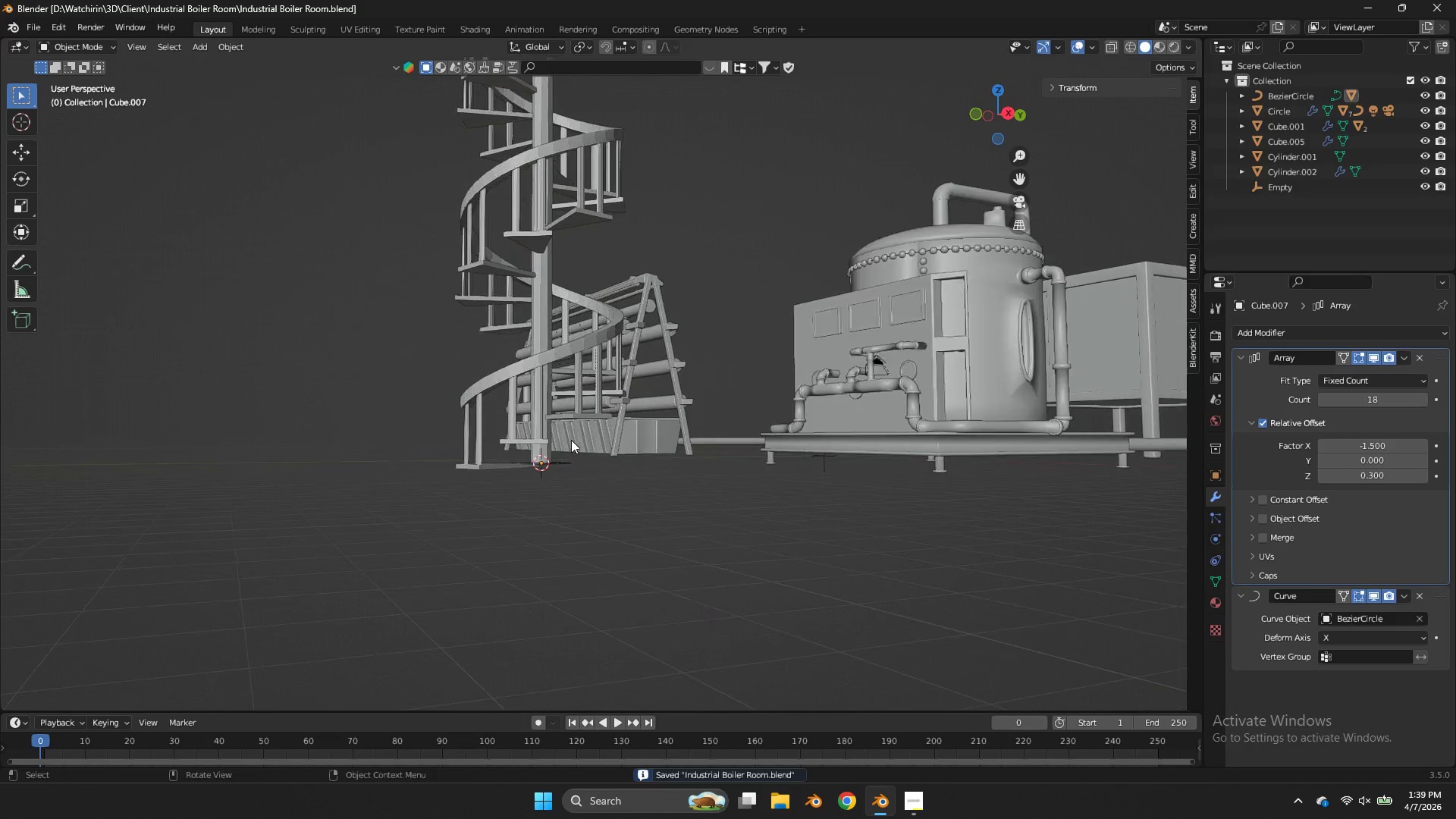 
scroll: coordinate [571, 440], scroll_direction: up, amount: 3.0
 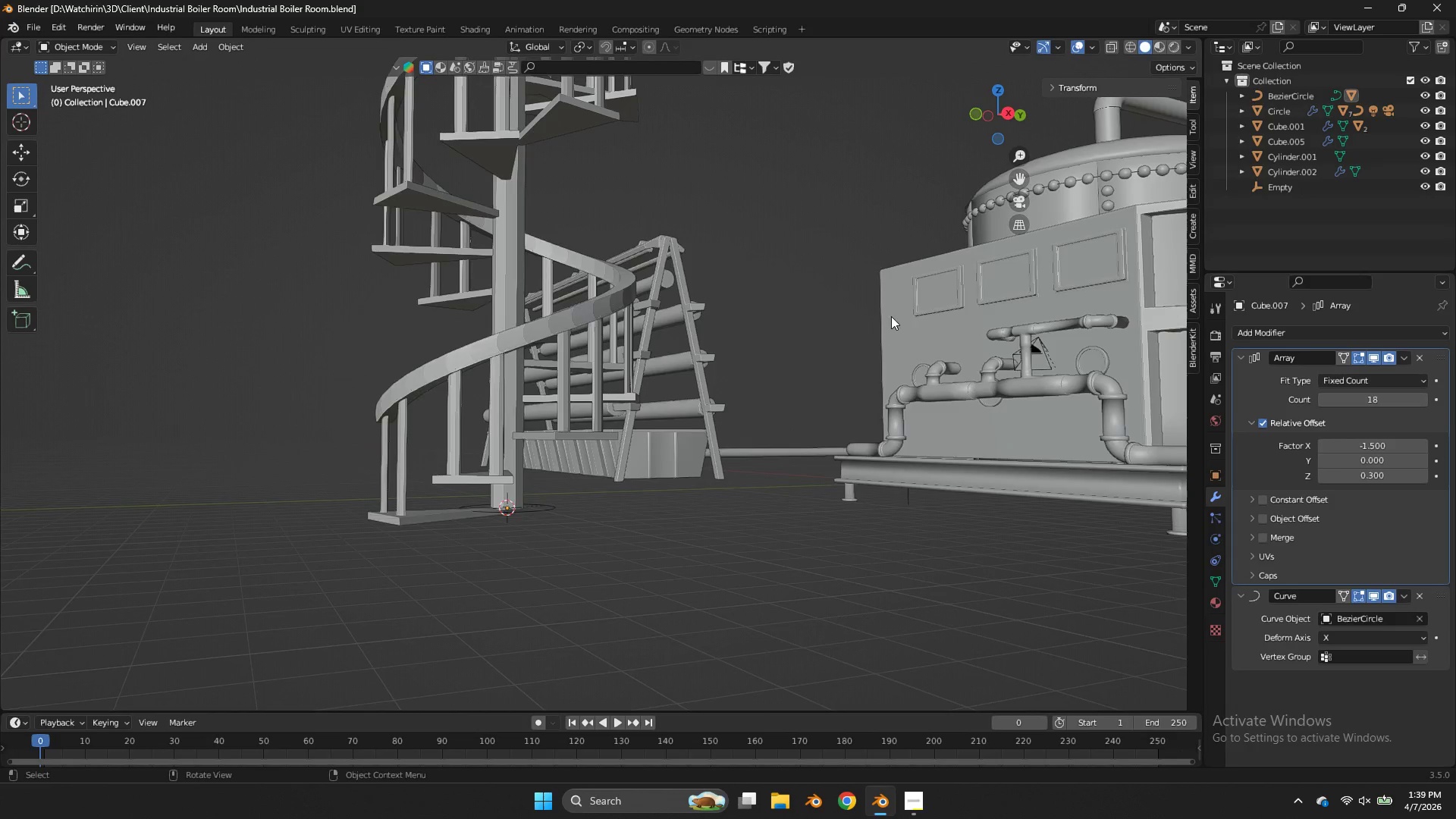 
scroll: coordinate [982, 261], scroll_direction: down, amount: 2.0
 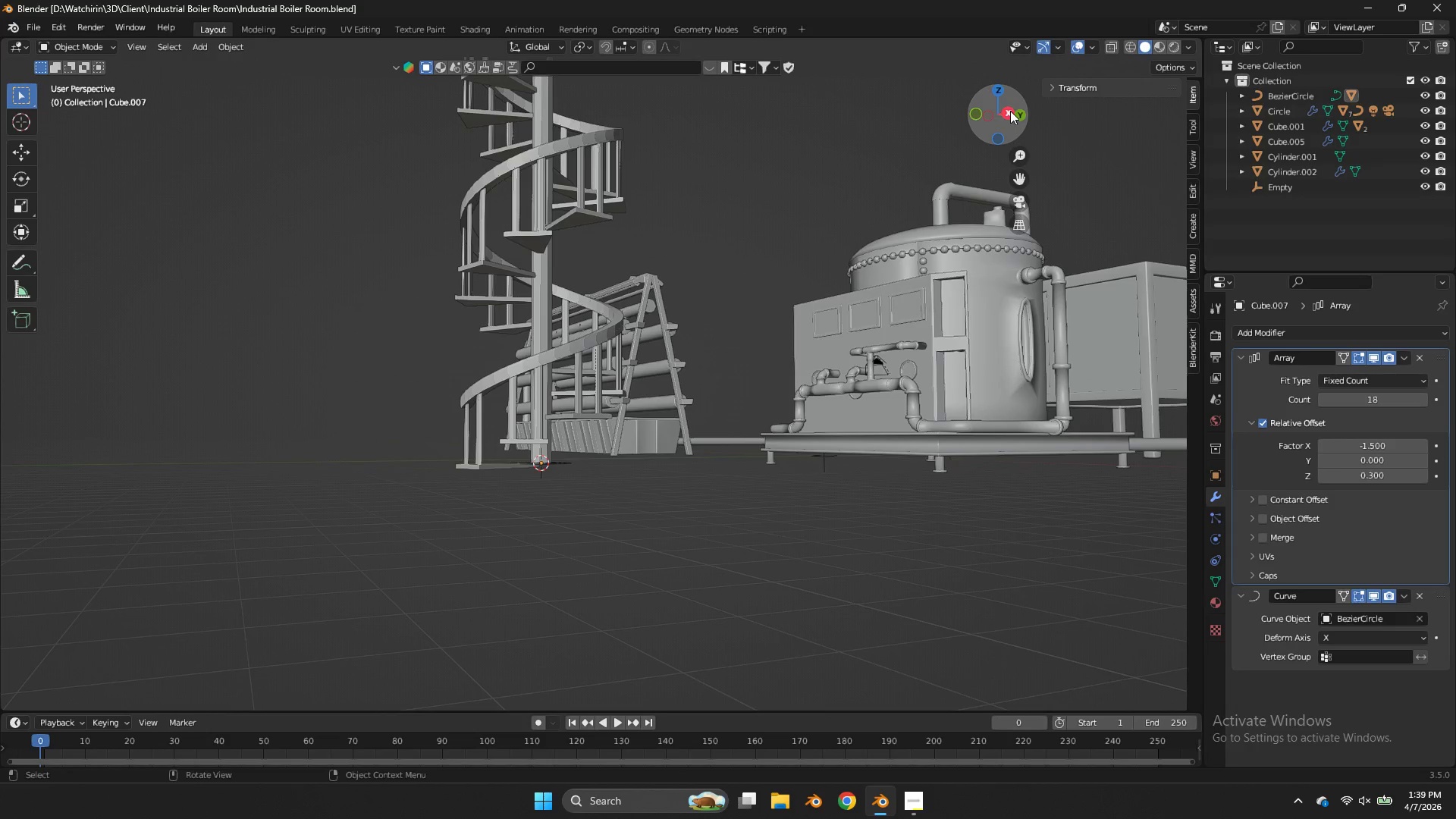 
left_click([1009, 110])
 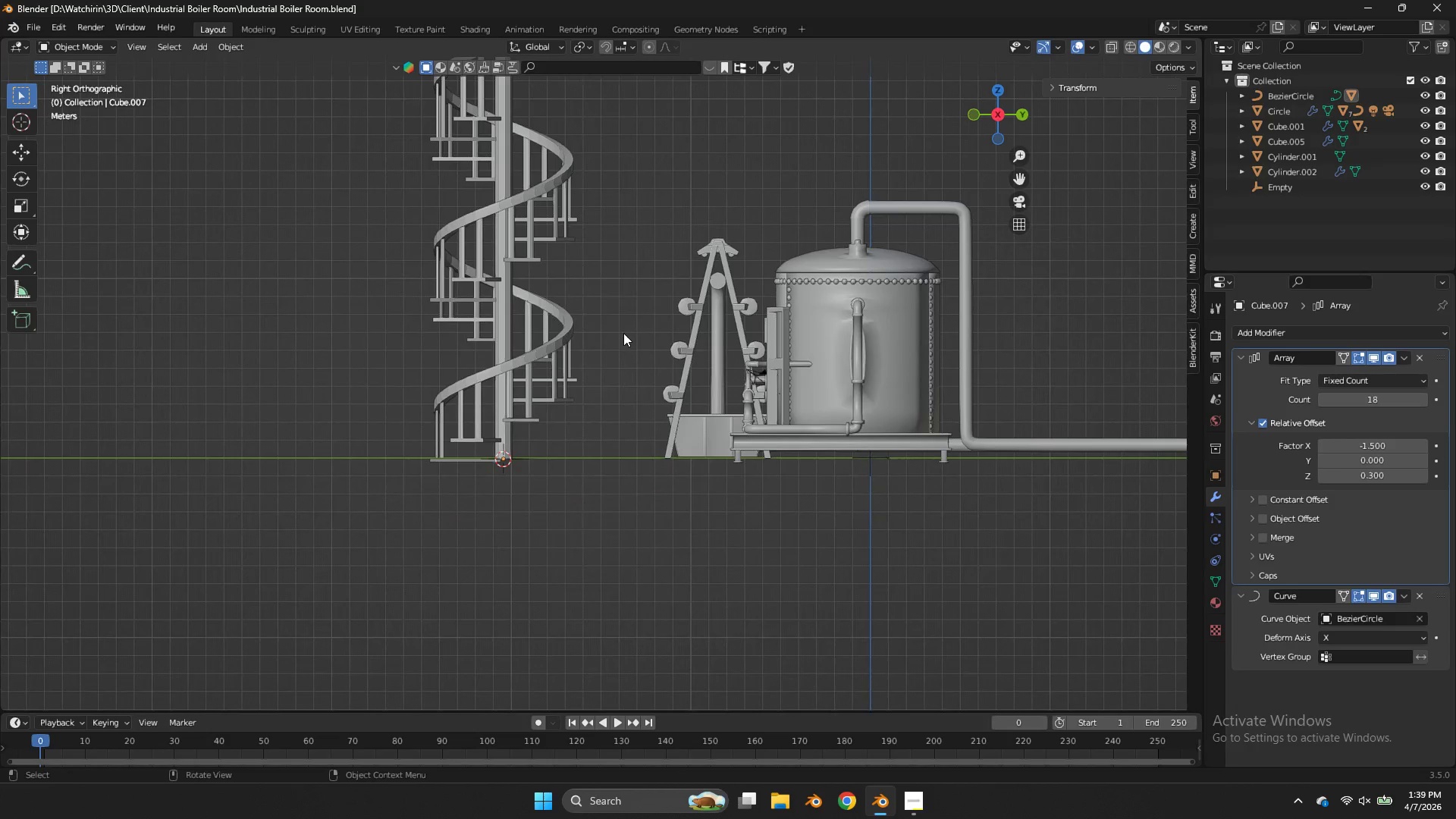 
key(Z)
 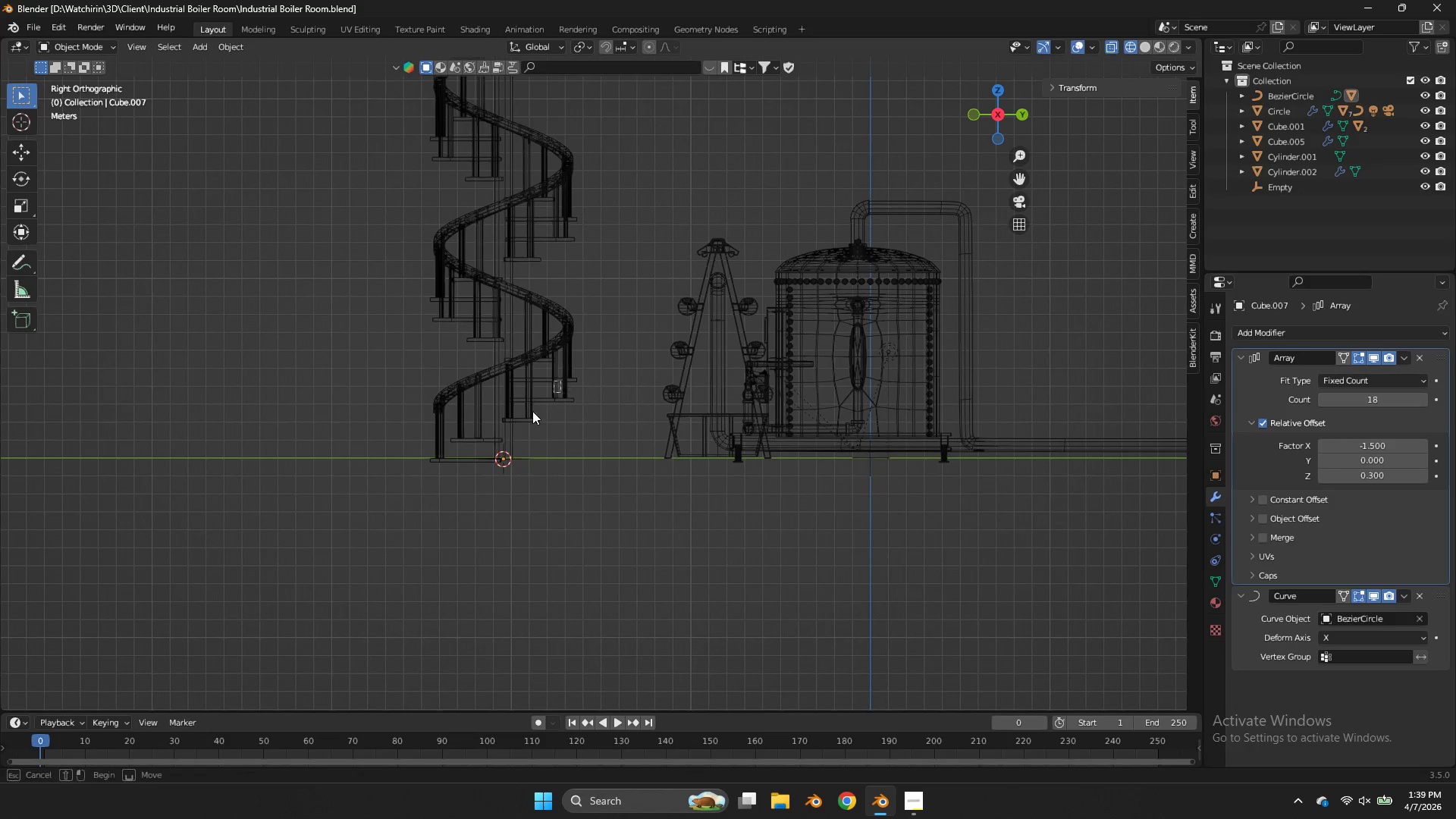 
left_click_drag(start_coordinate=[560, 381], to_coordinate=[357, 502])
 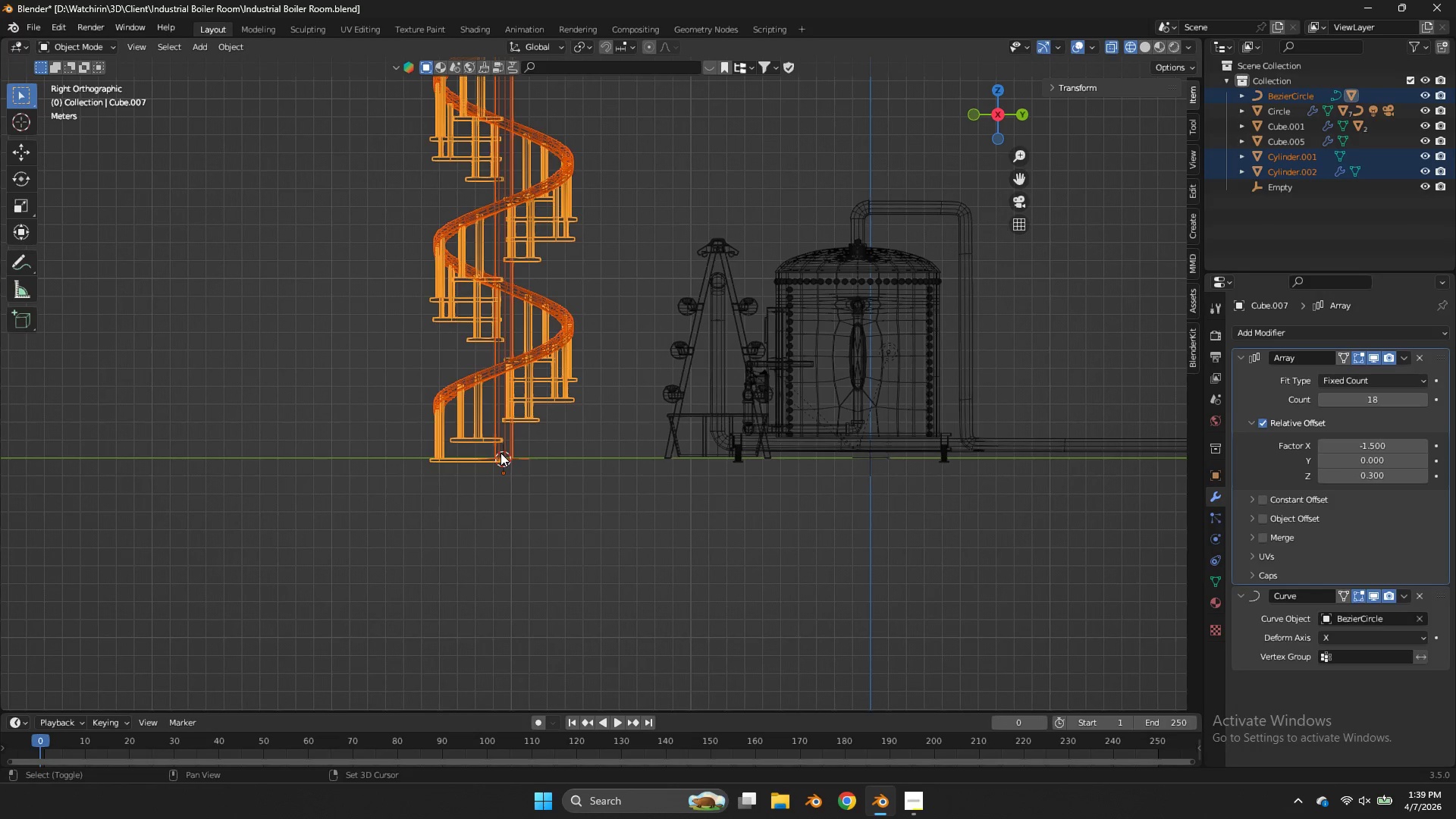 
hold_key(key=ShiftLeft, duration=0.97)
left_click([517, 447])
 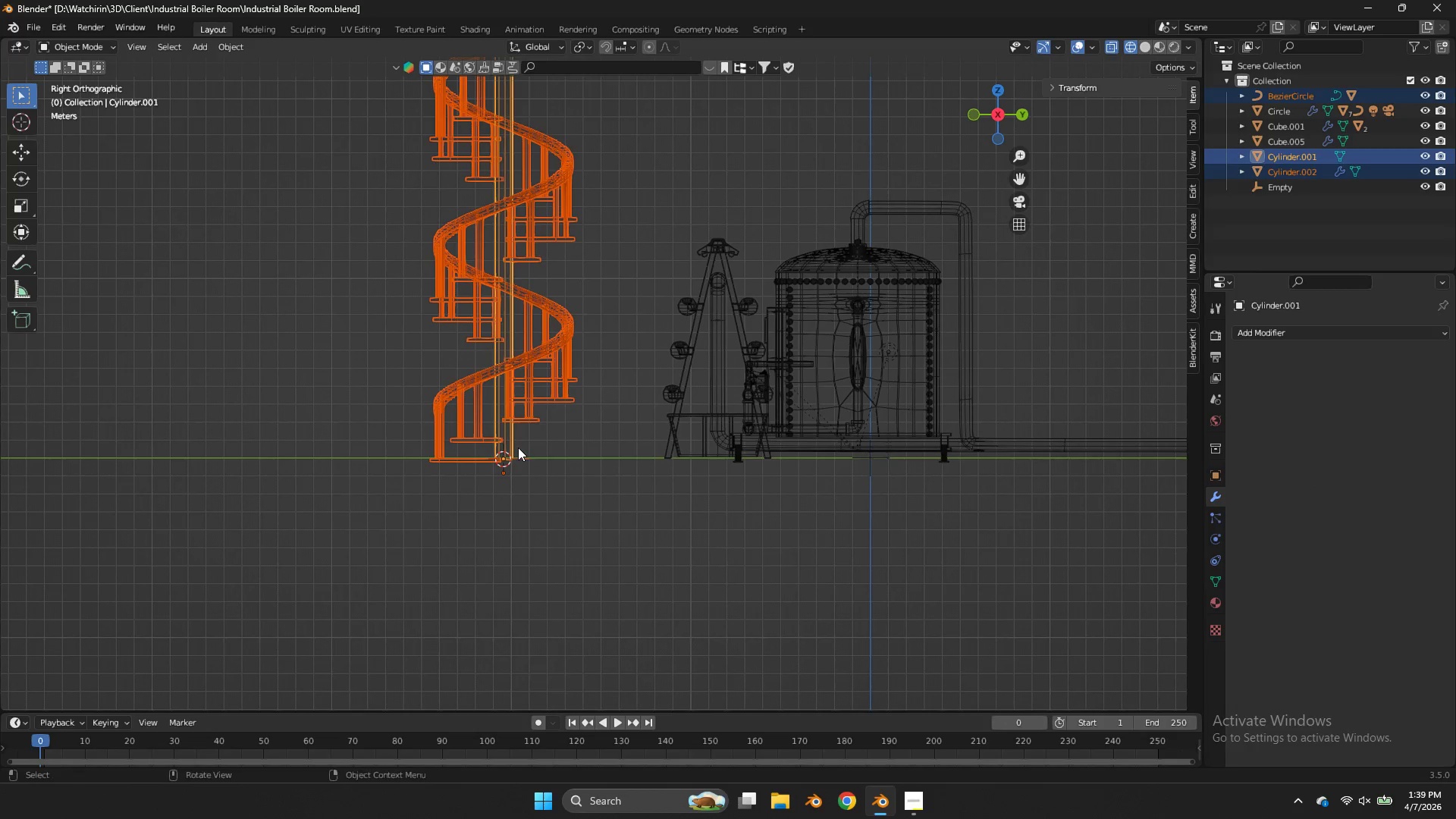 
key(Control+P)
 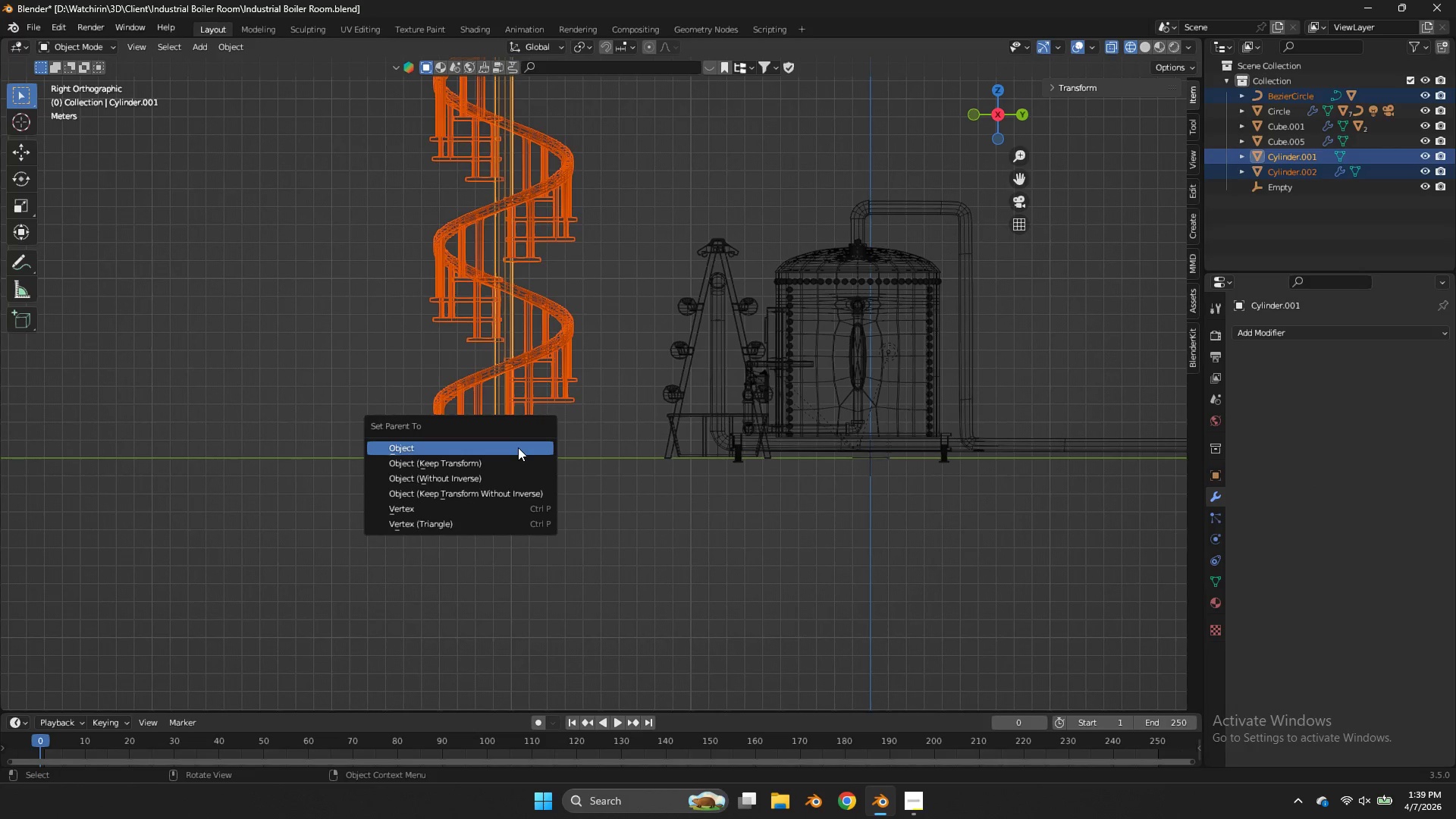 
left_click([518, 447])
 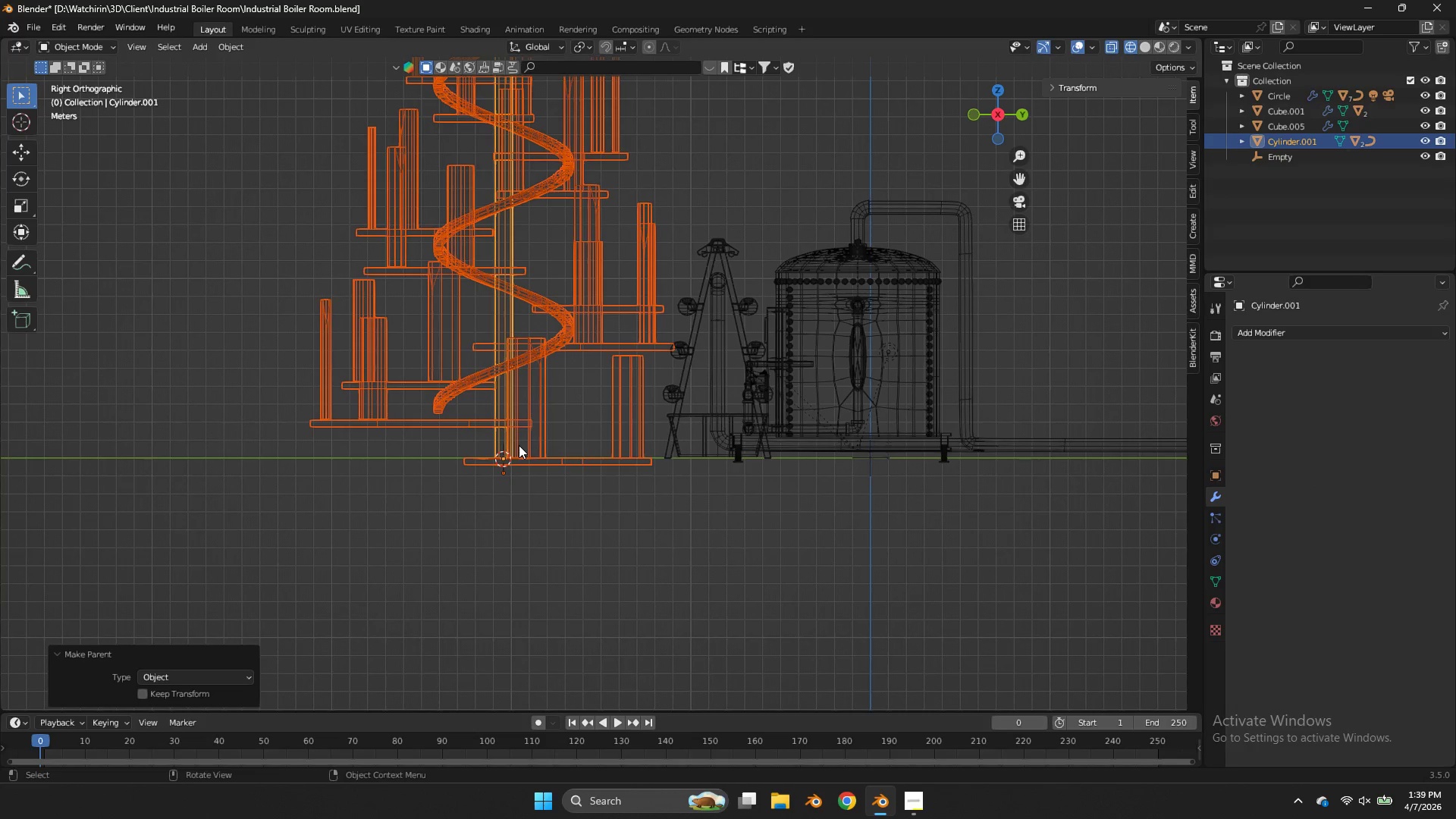 
key(Control+ControlLeft)
 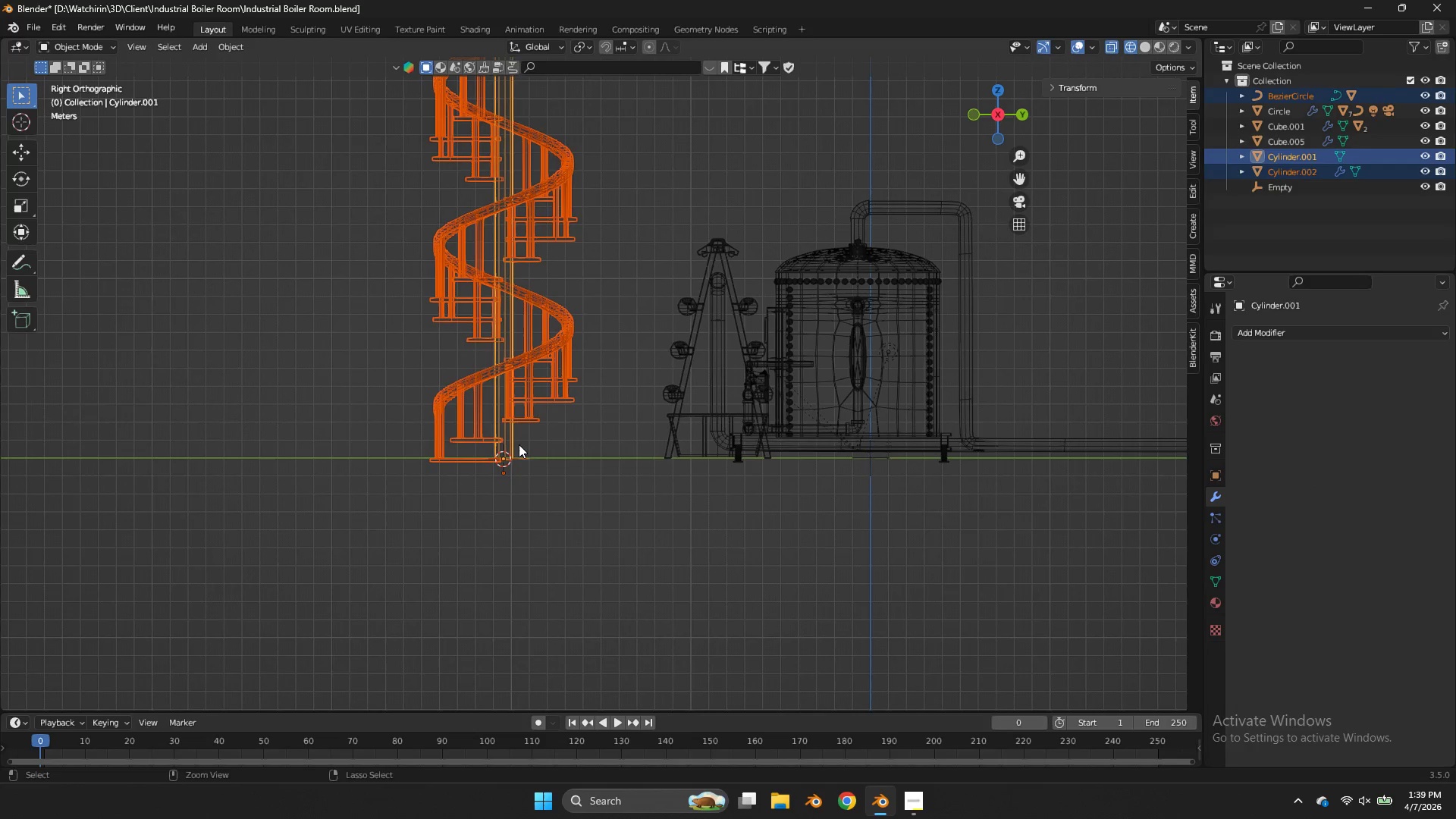 
key(Control+Z)
 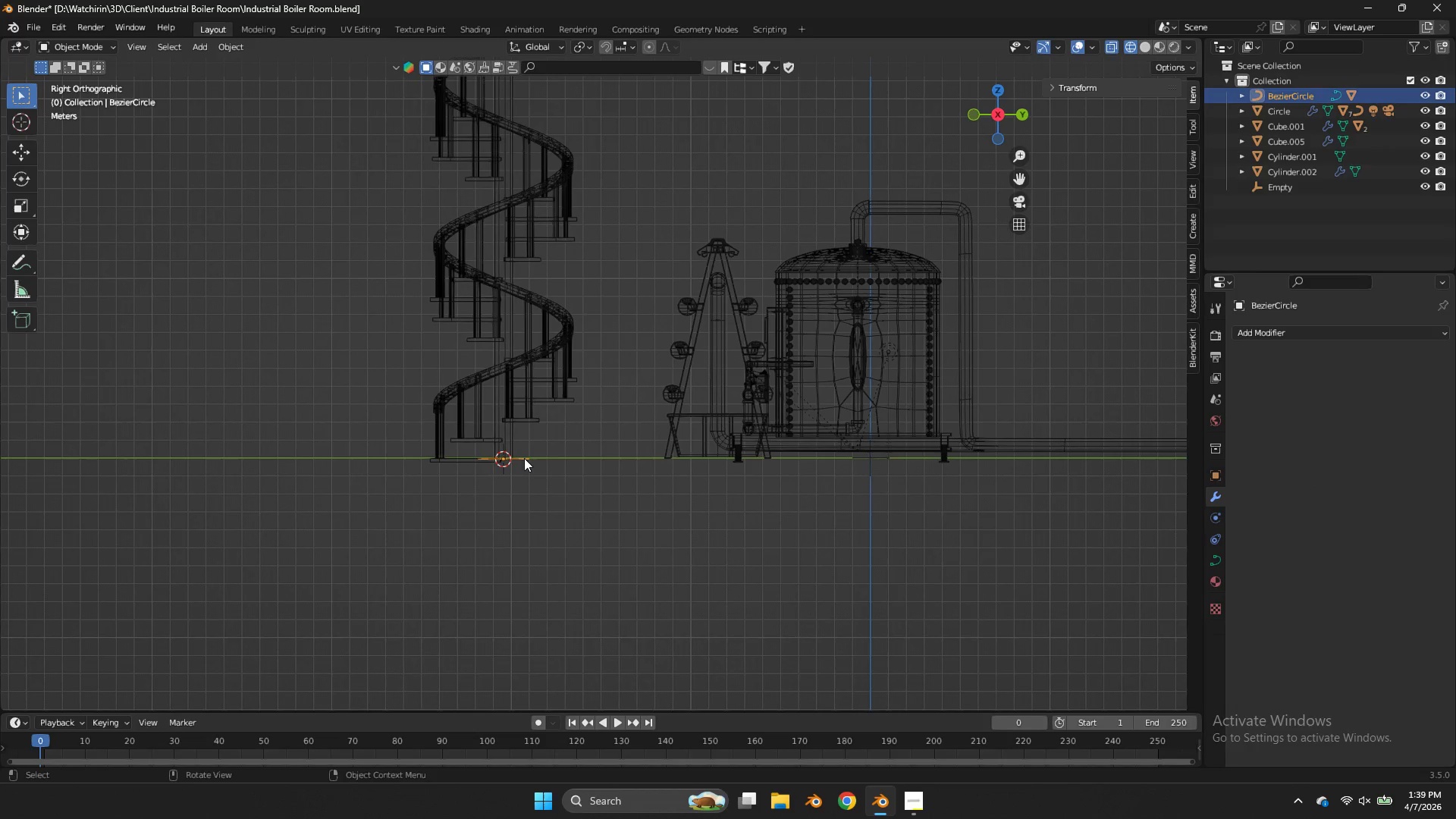 
key(G)
 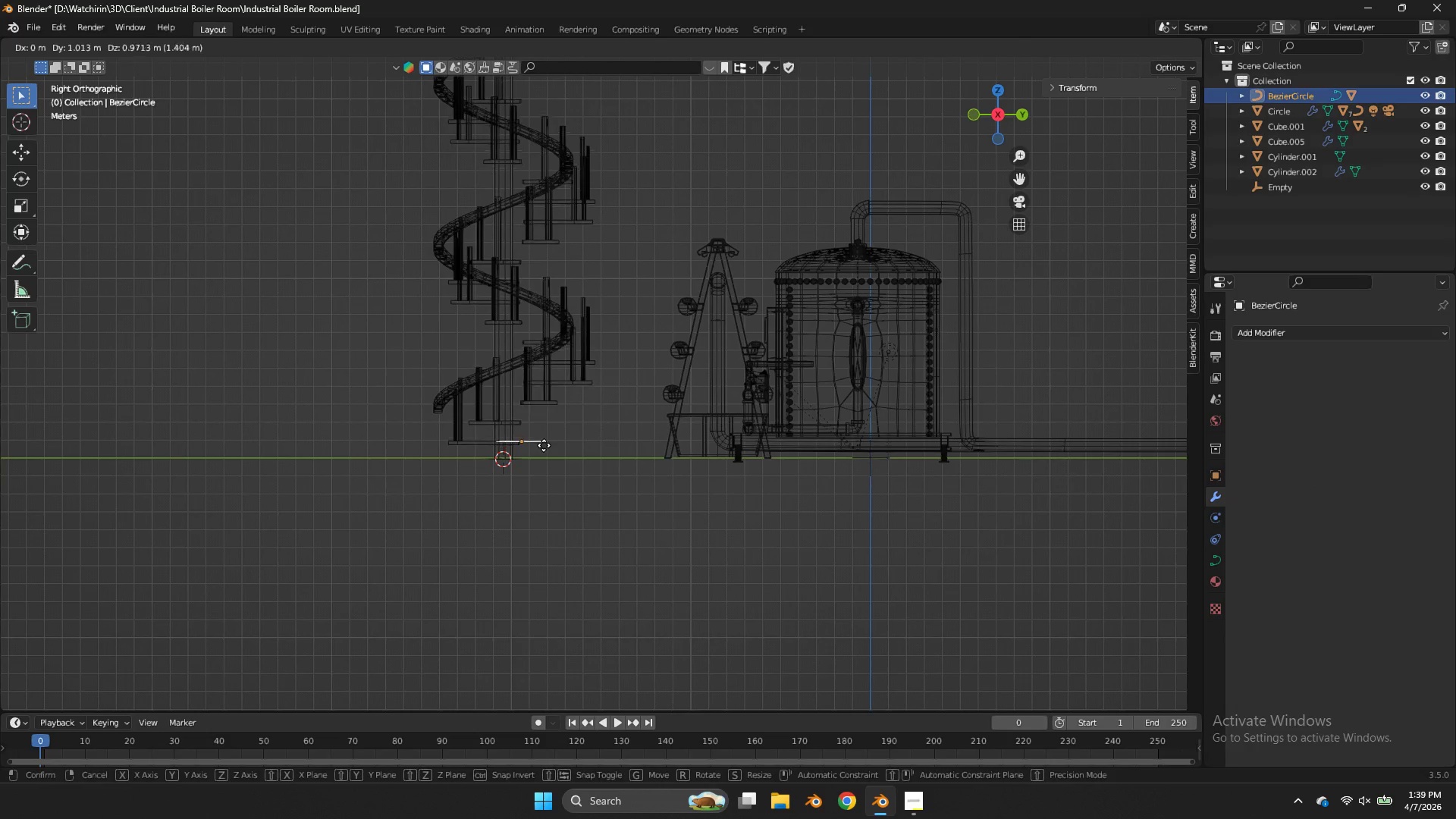 
right_click([544, 445])
 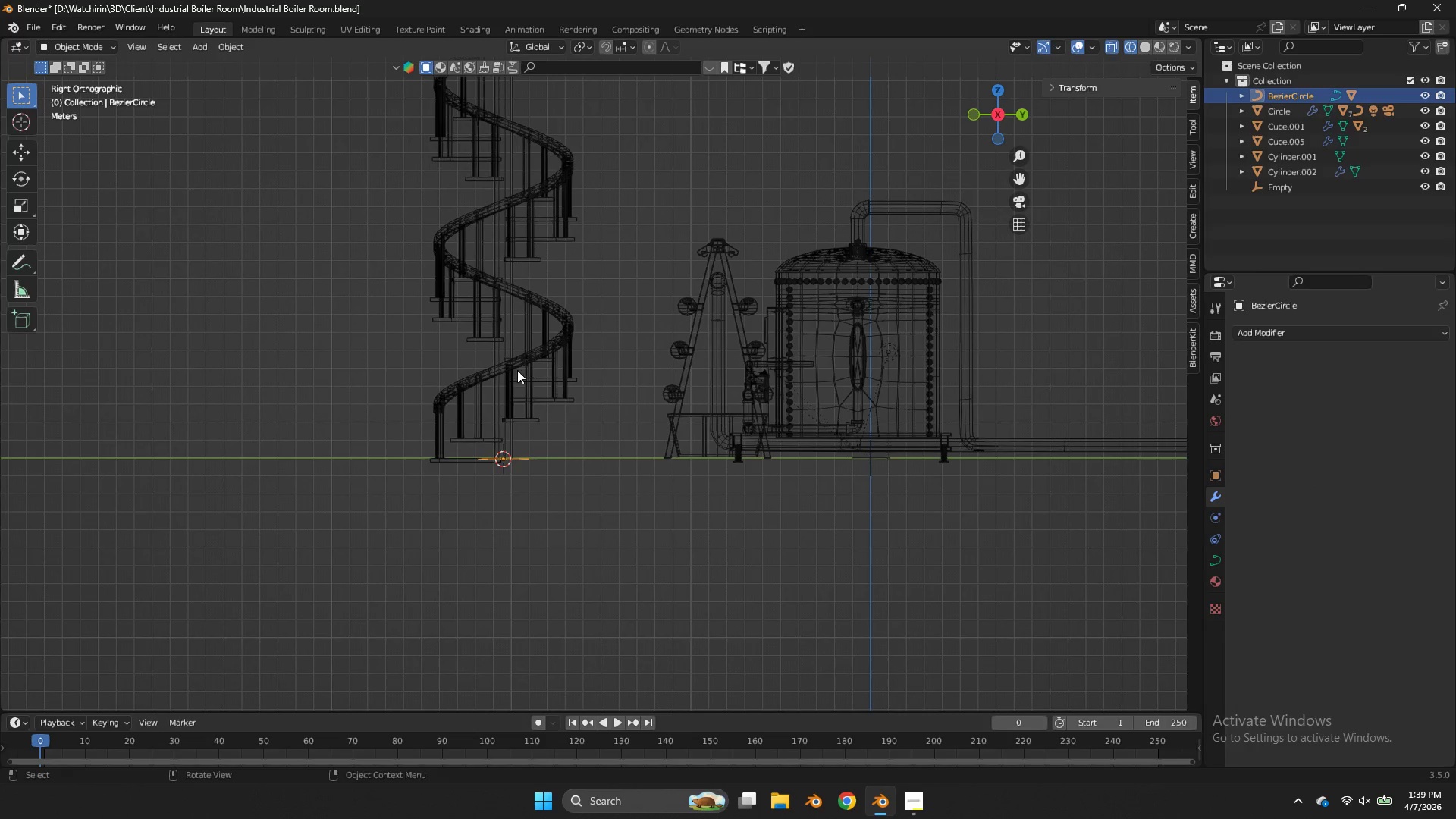 
key(Shift+ShiftLeft)
 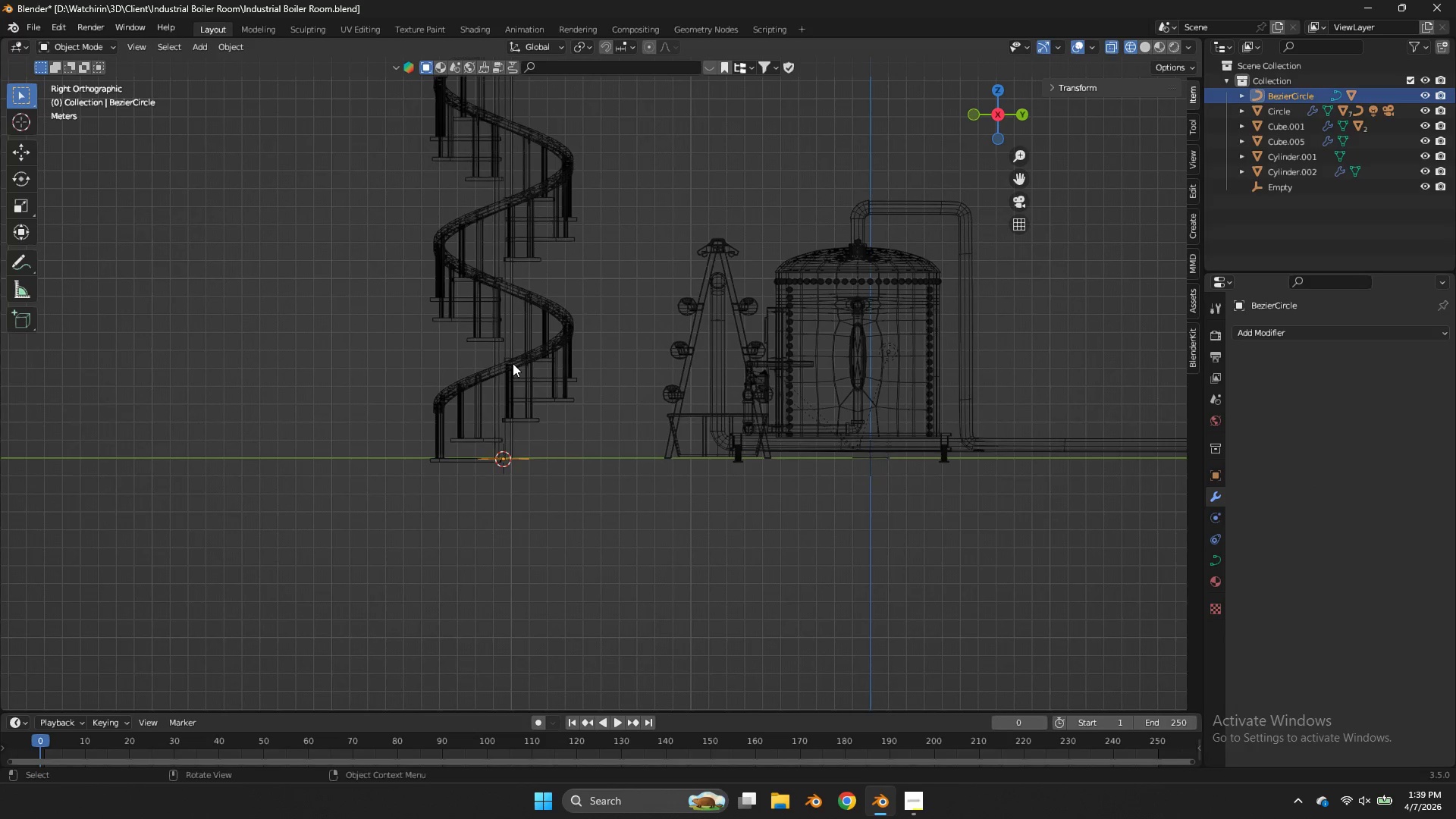 
left_click([513, 363])
 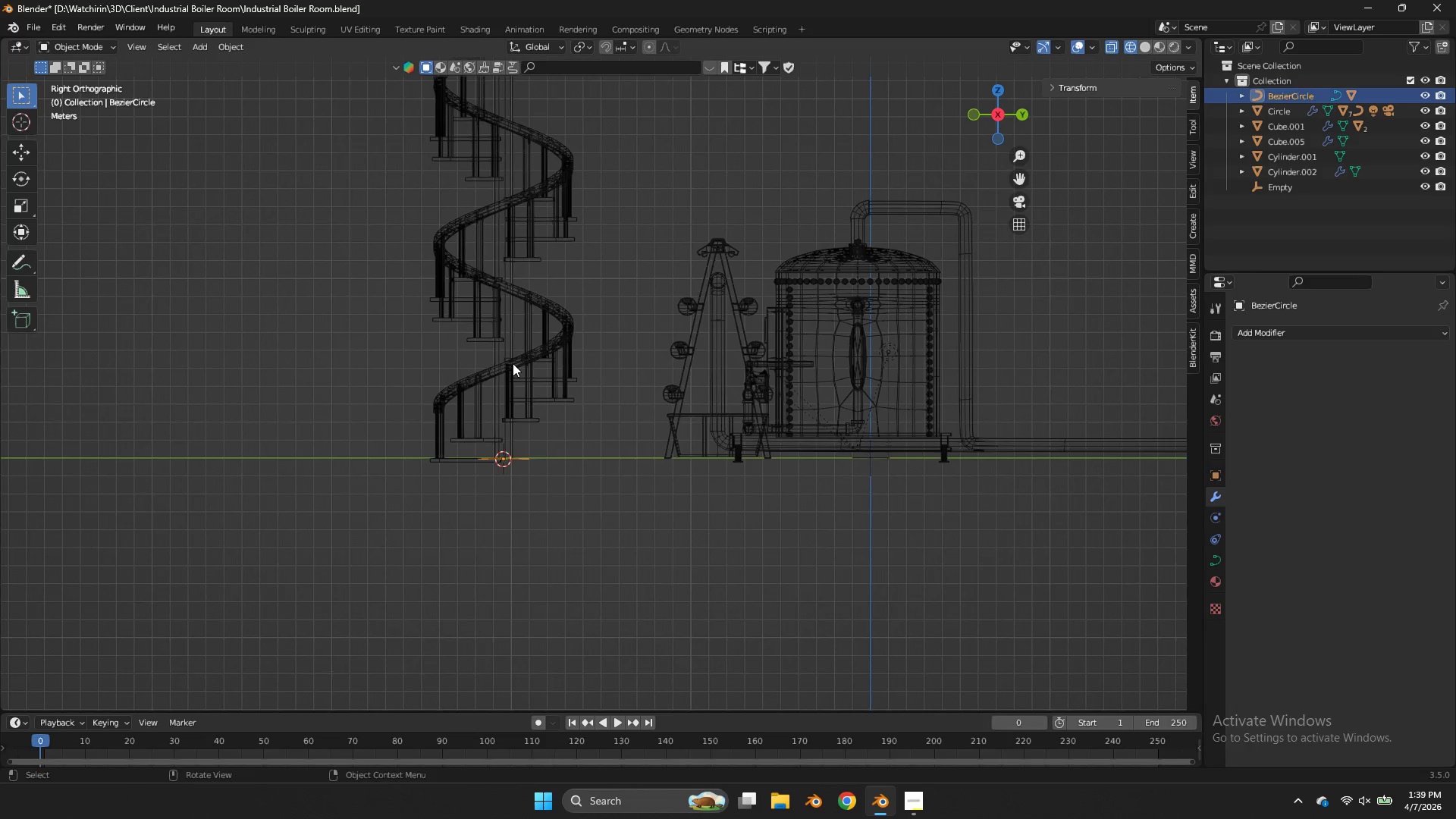 
double_click([513, 363])
 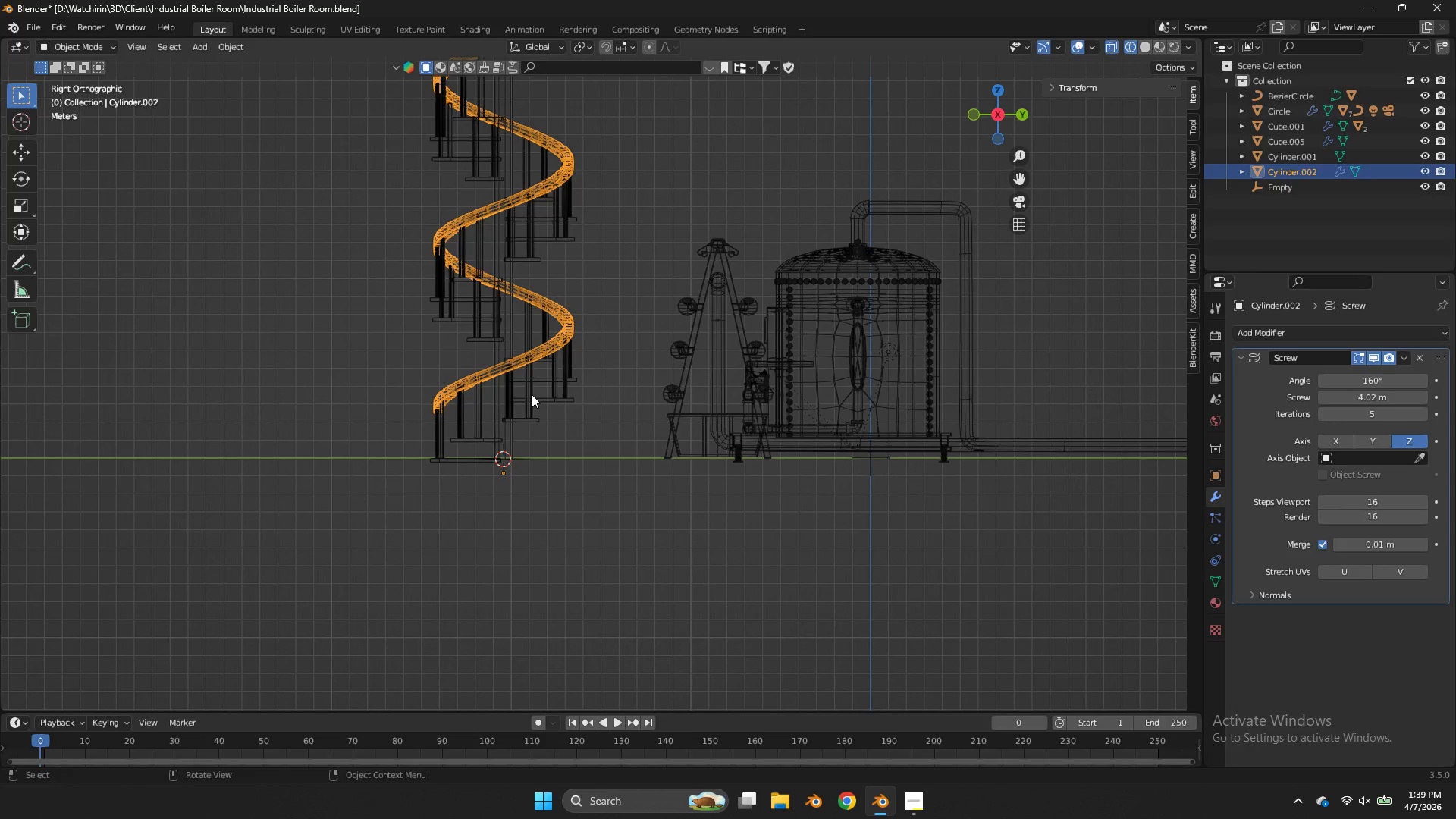 
hold_key(key=ShiftLeft, duration=1.05)
left_click([519, 439])
 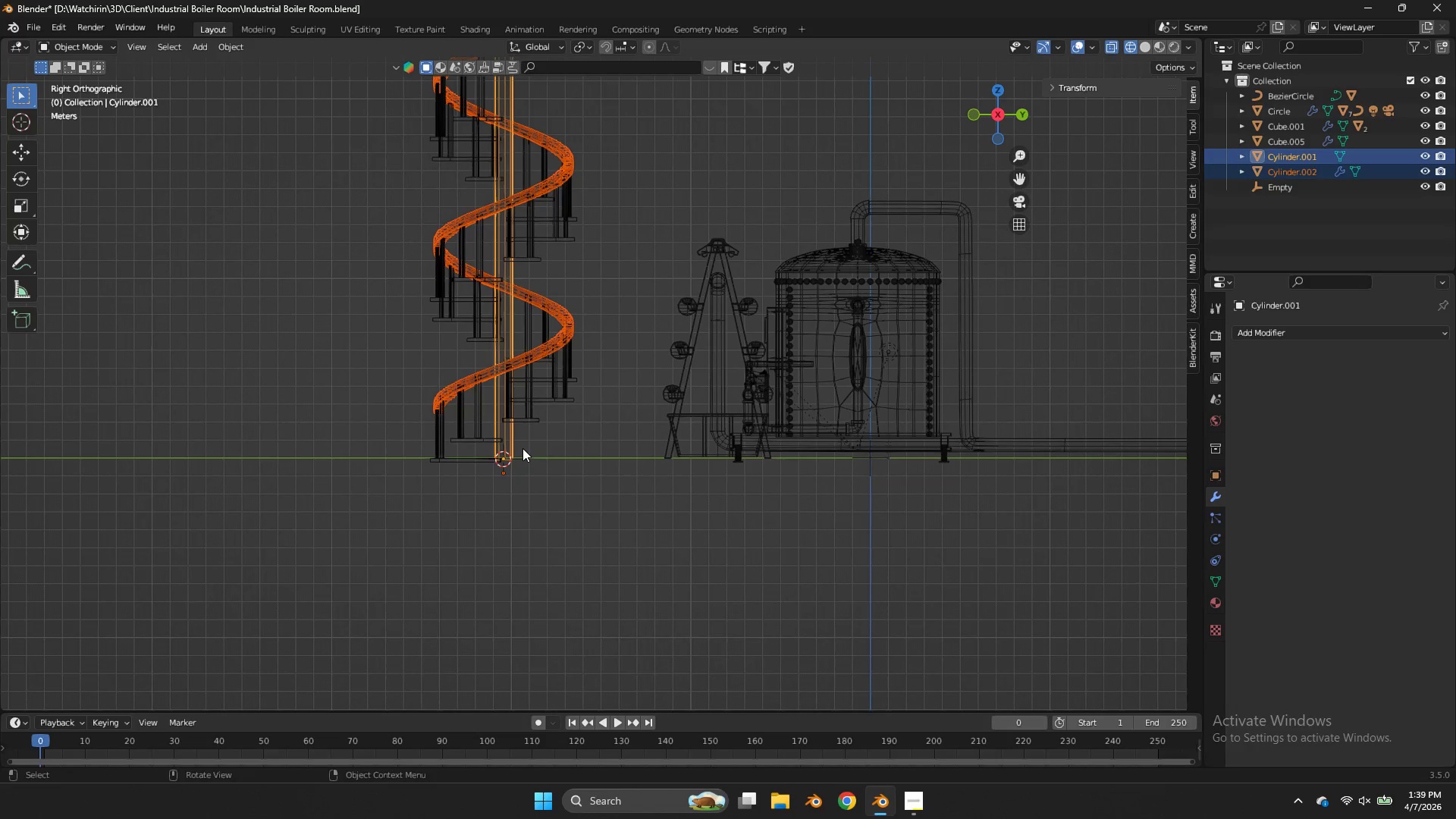 
key(Control+P)
 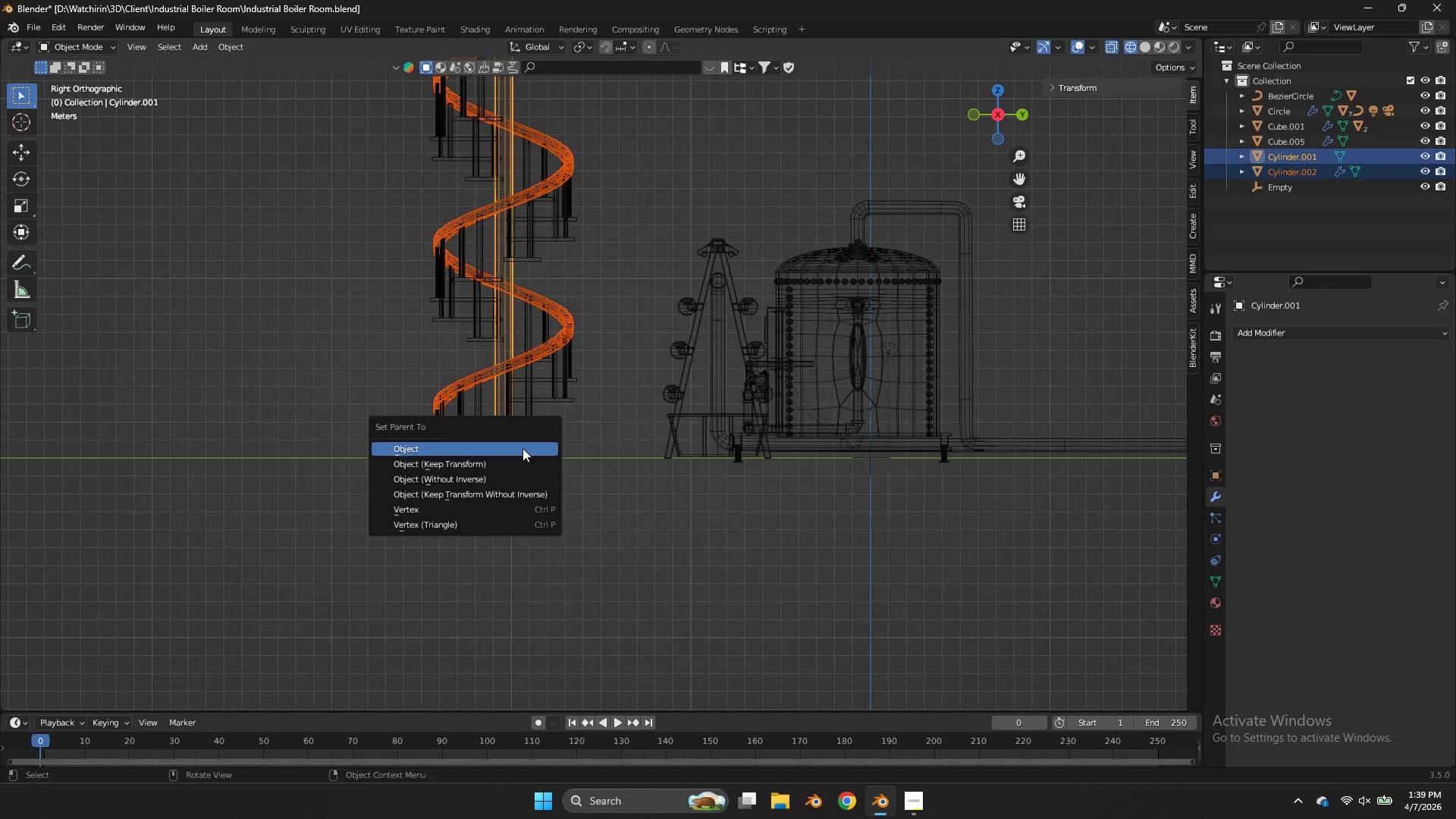 
left_click([522, 448])
 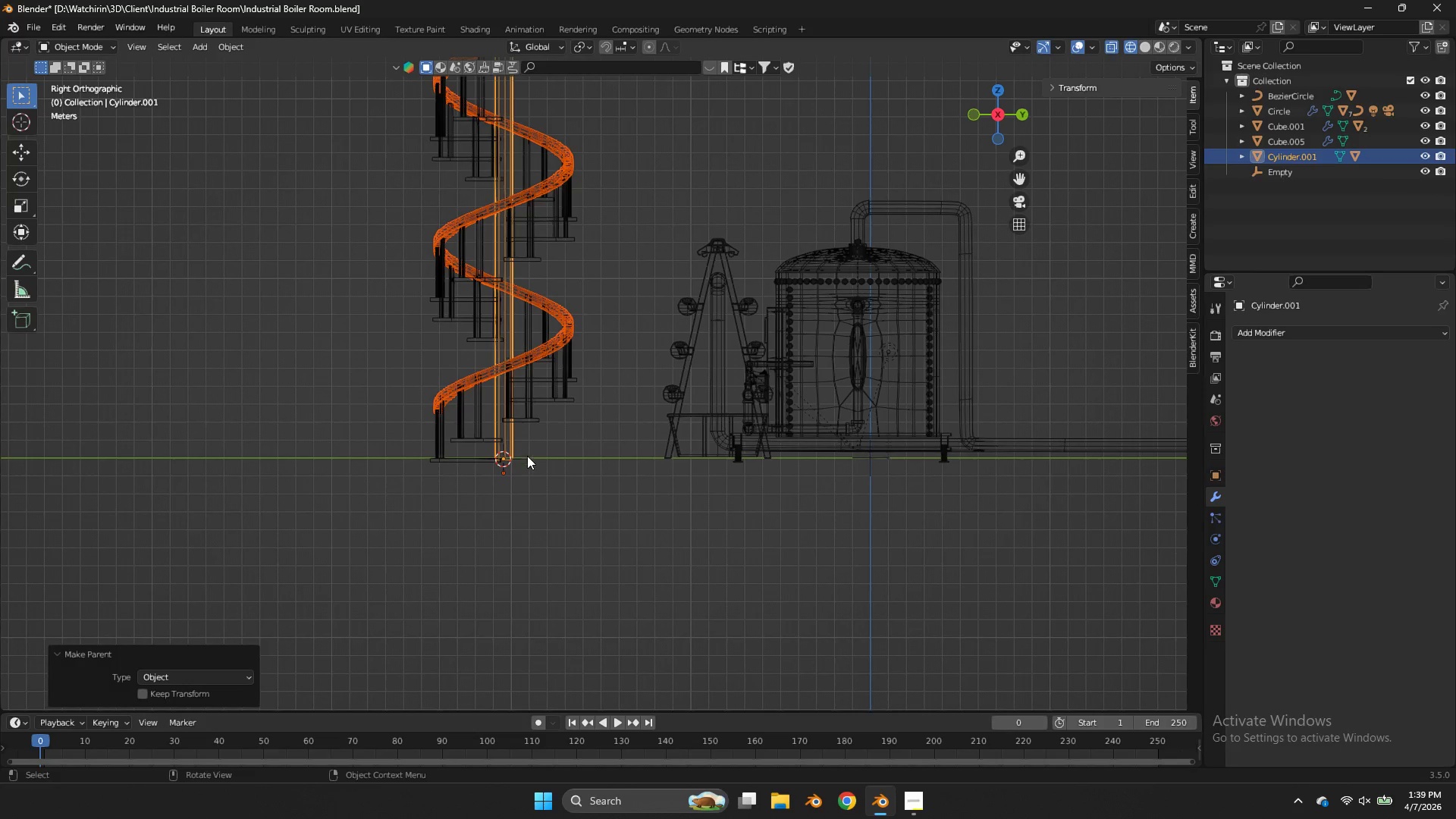 
left_click([527, 459])
 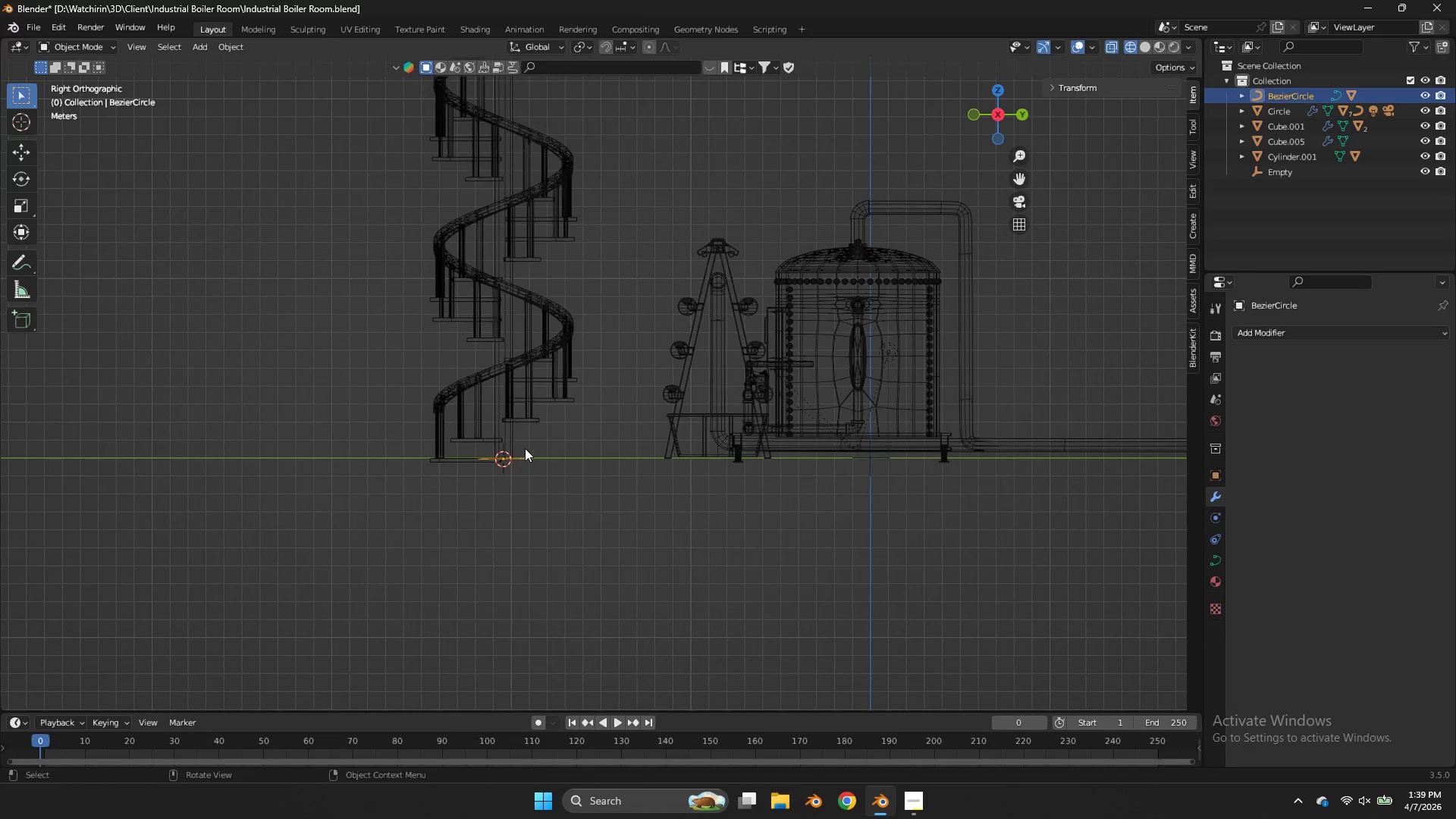 
key(G)
 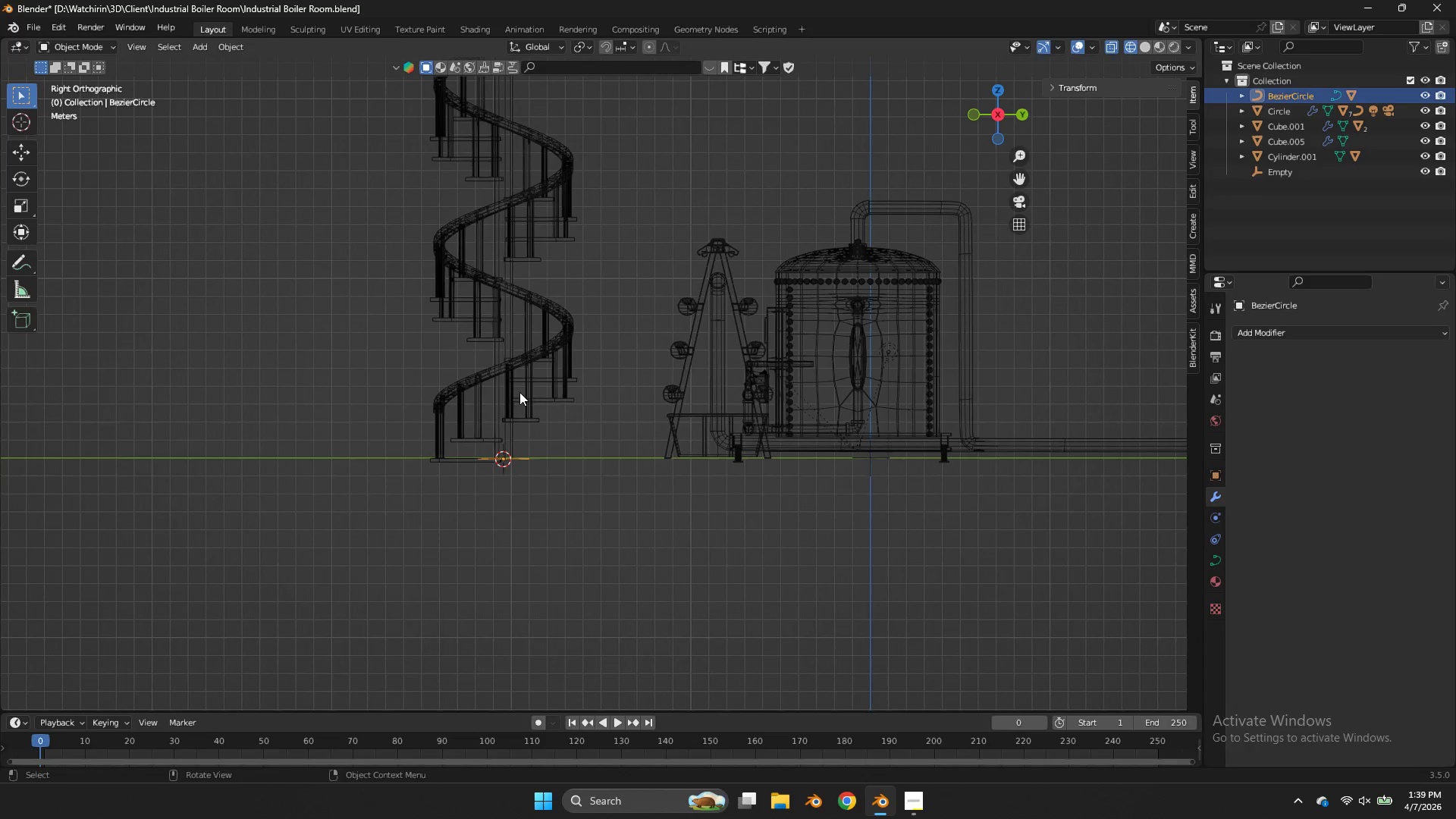 
left_click([491, 368])
 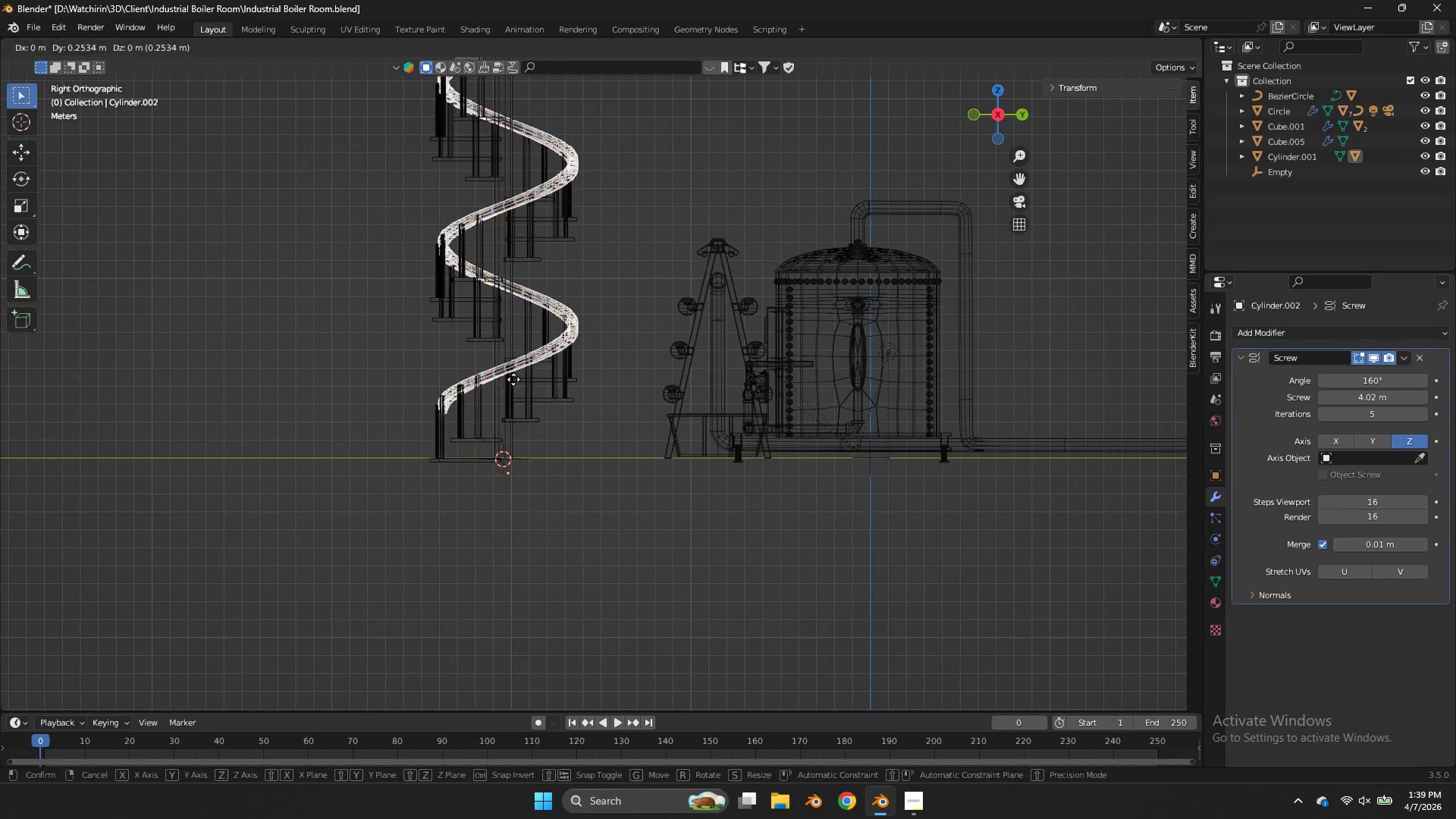 
type(gg)
 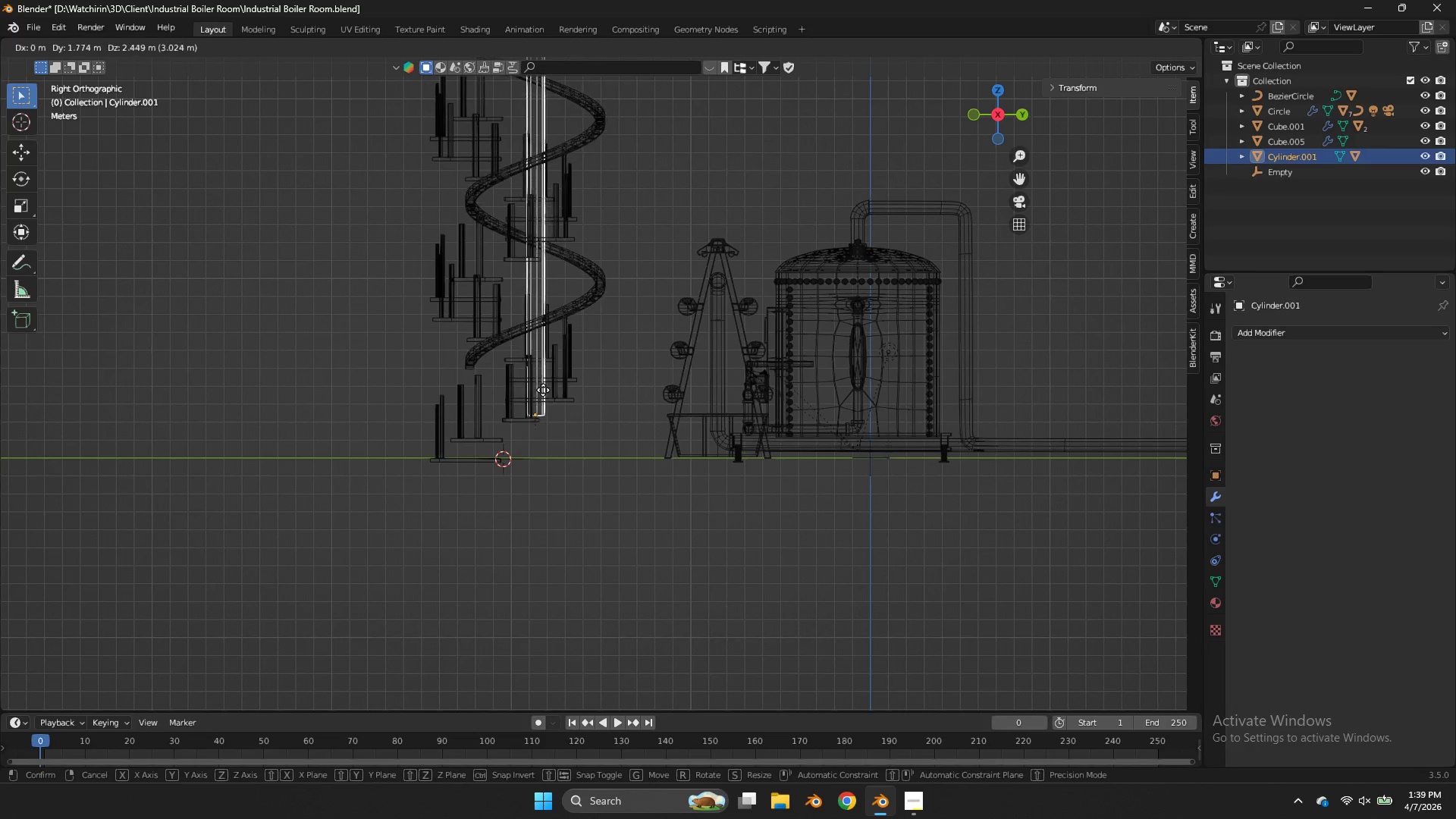 
right_click([528, 382])
 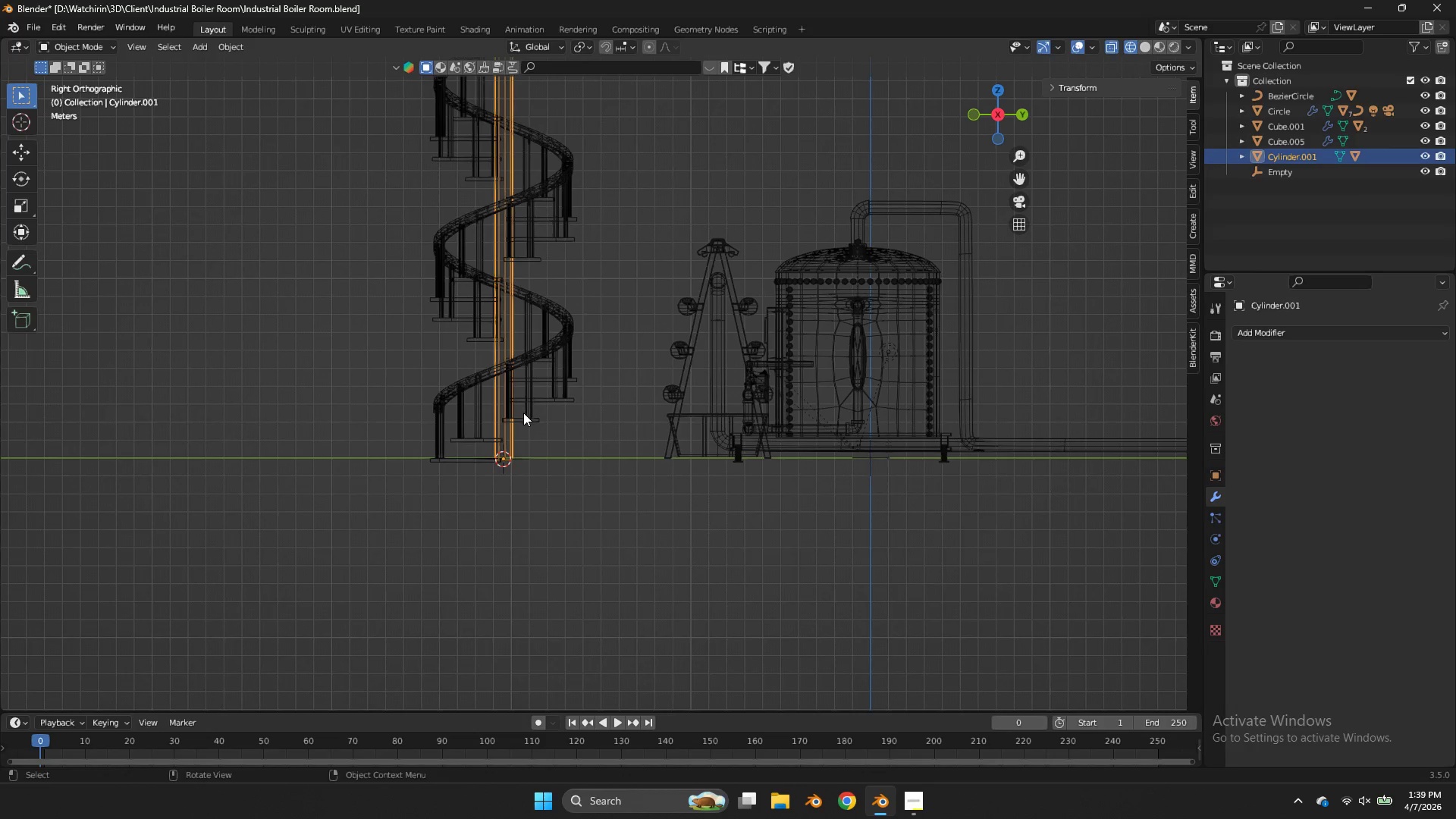 
left_click([523, 413])
 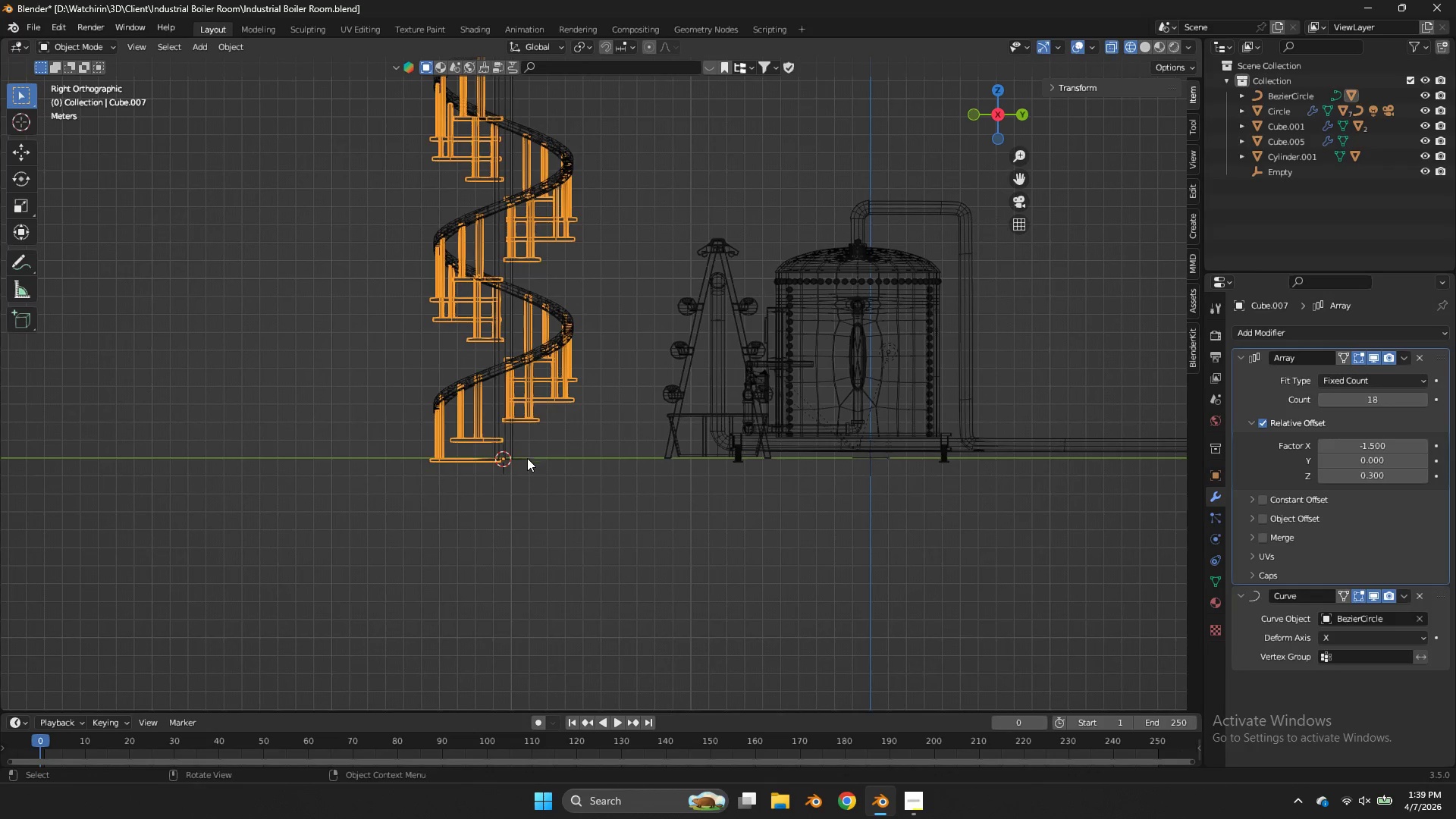 
hold_key(key=ShiftLeft, duration=0.31)
 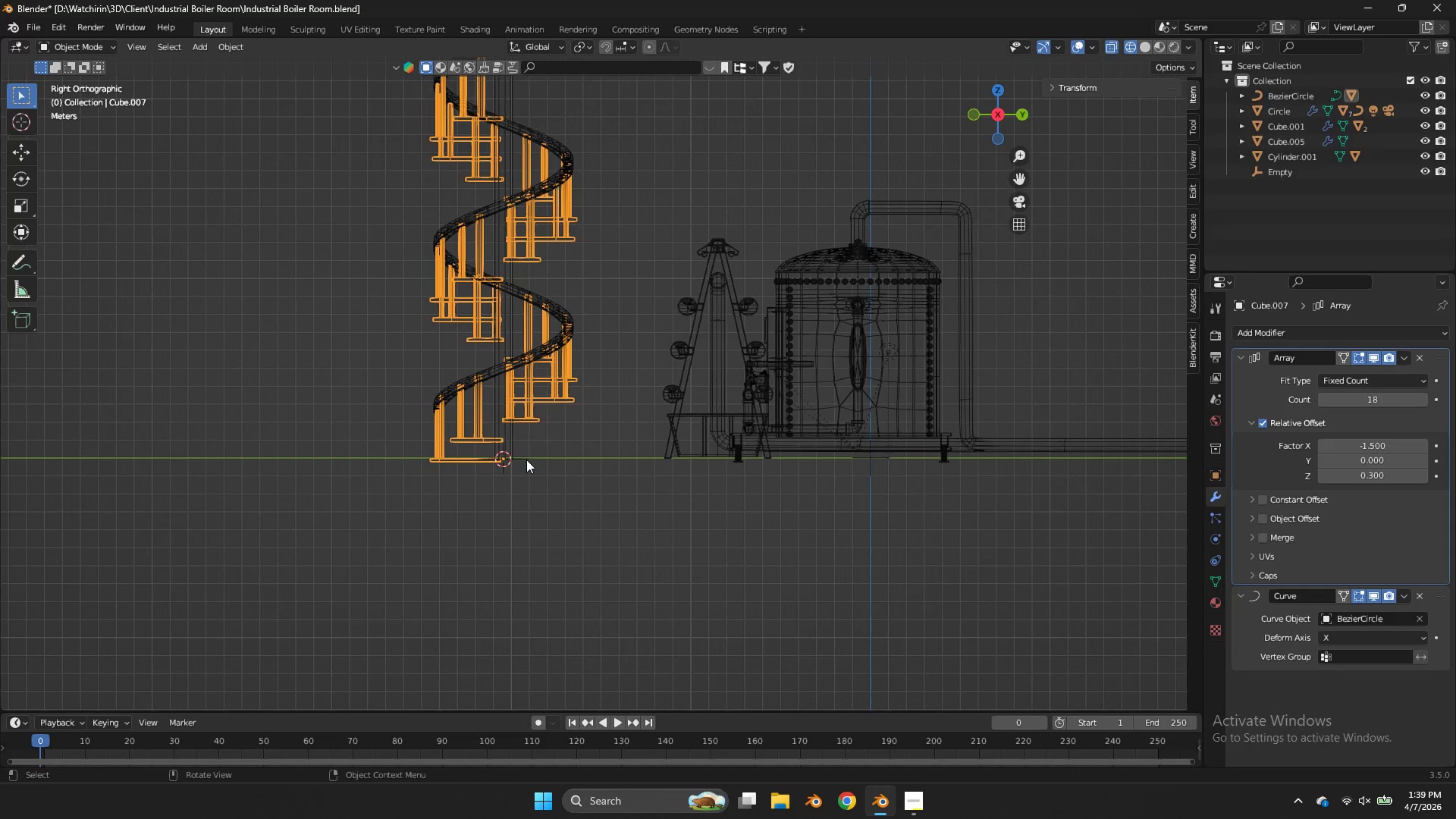 
left_click([526, 460])
 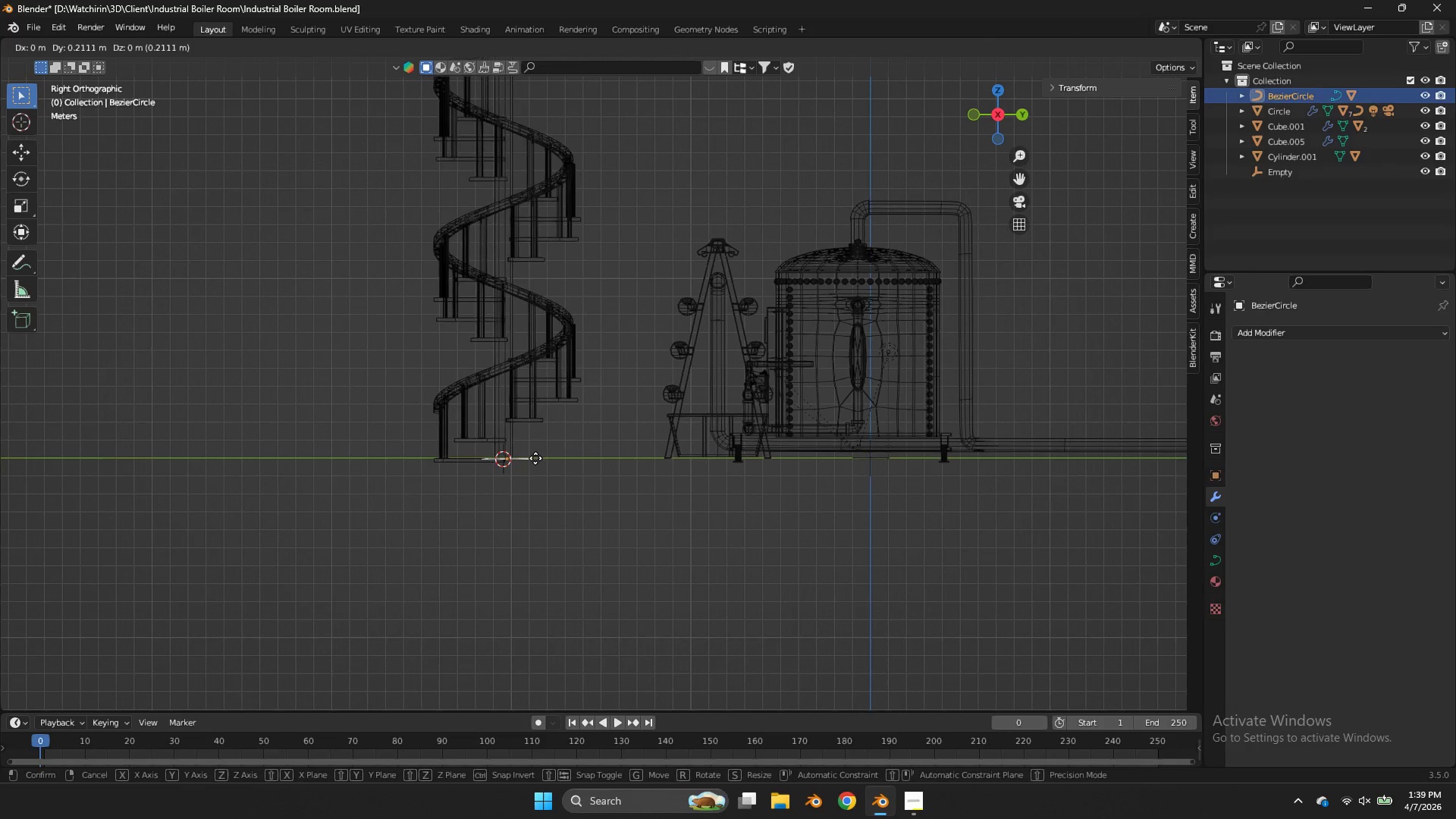 
key(G)
 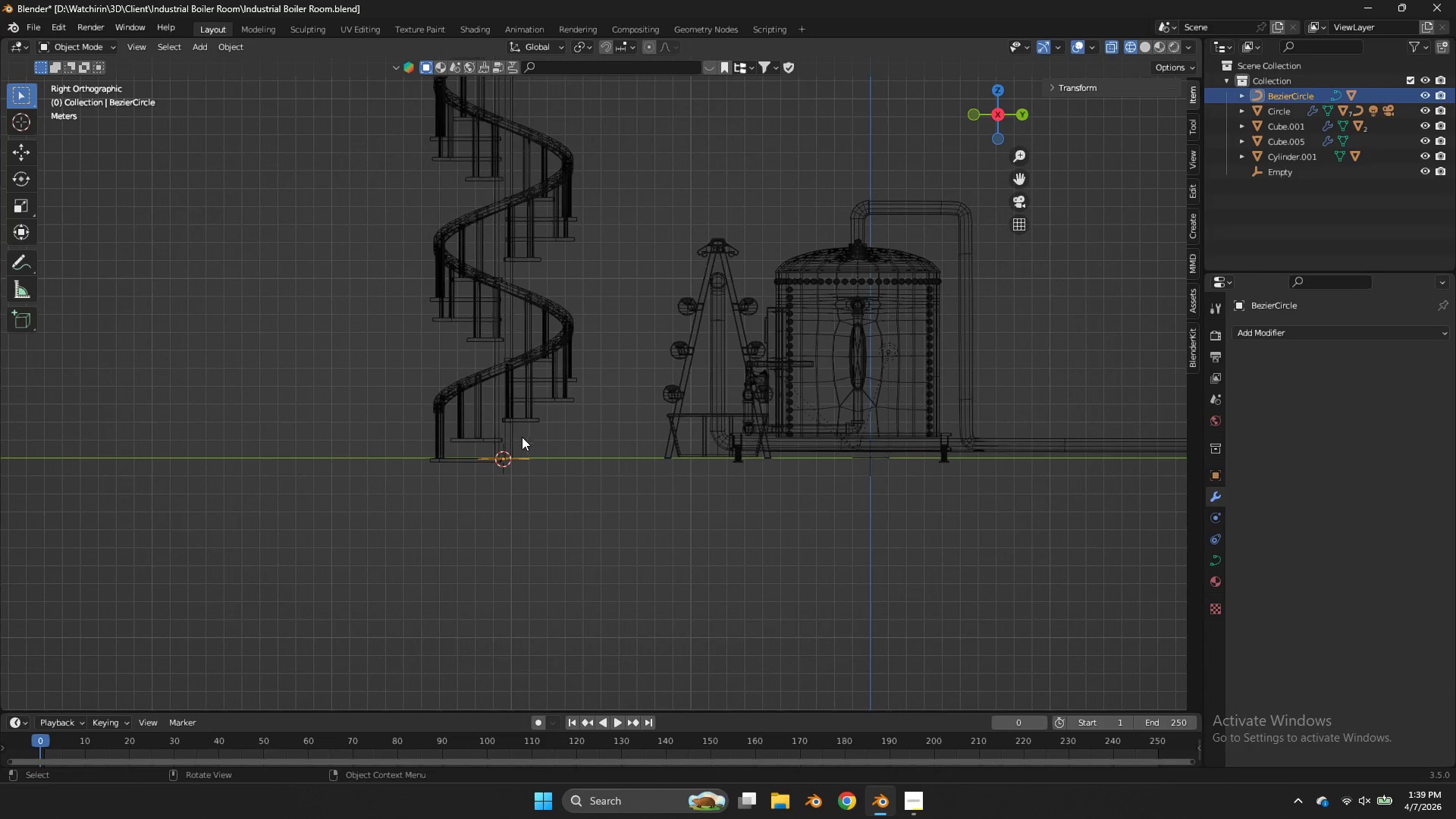 
hold_key(key=ShiftLeft, duration=0.33)
left_click([515, 439])
 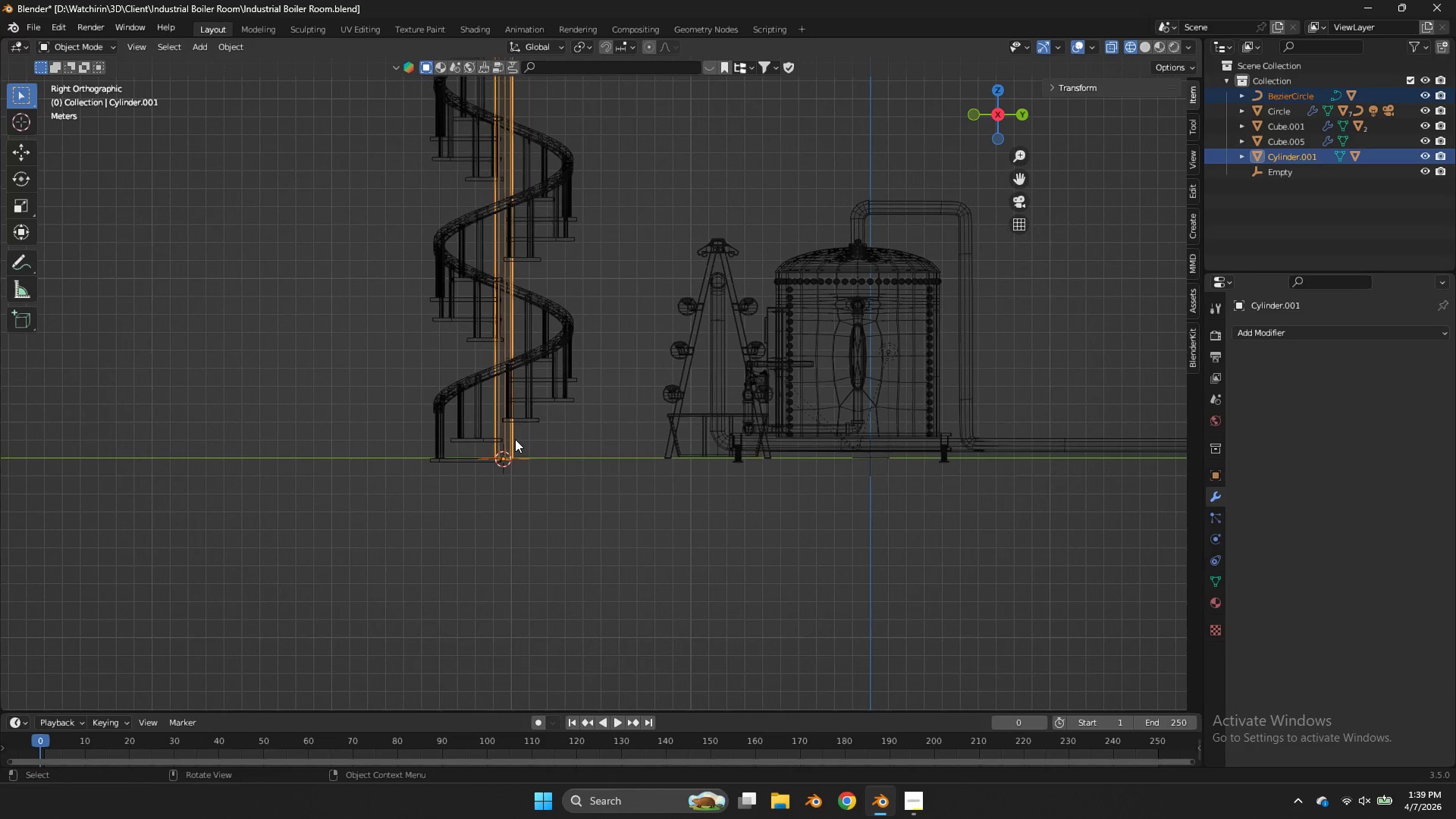 
key(Control+P)
 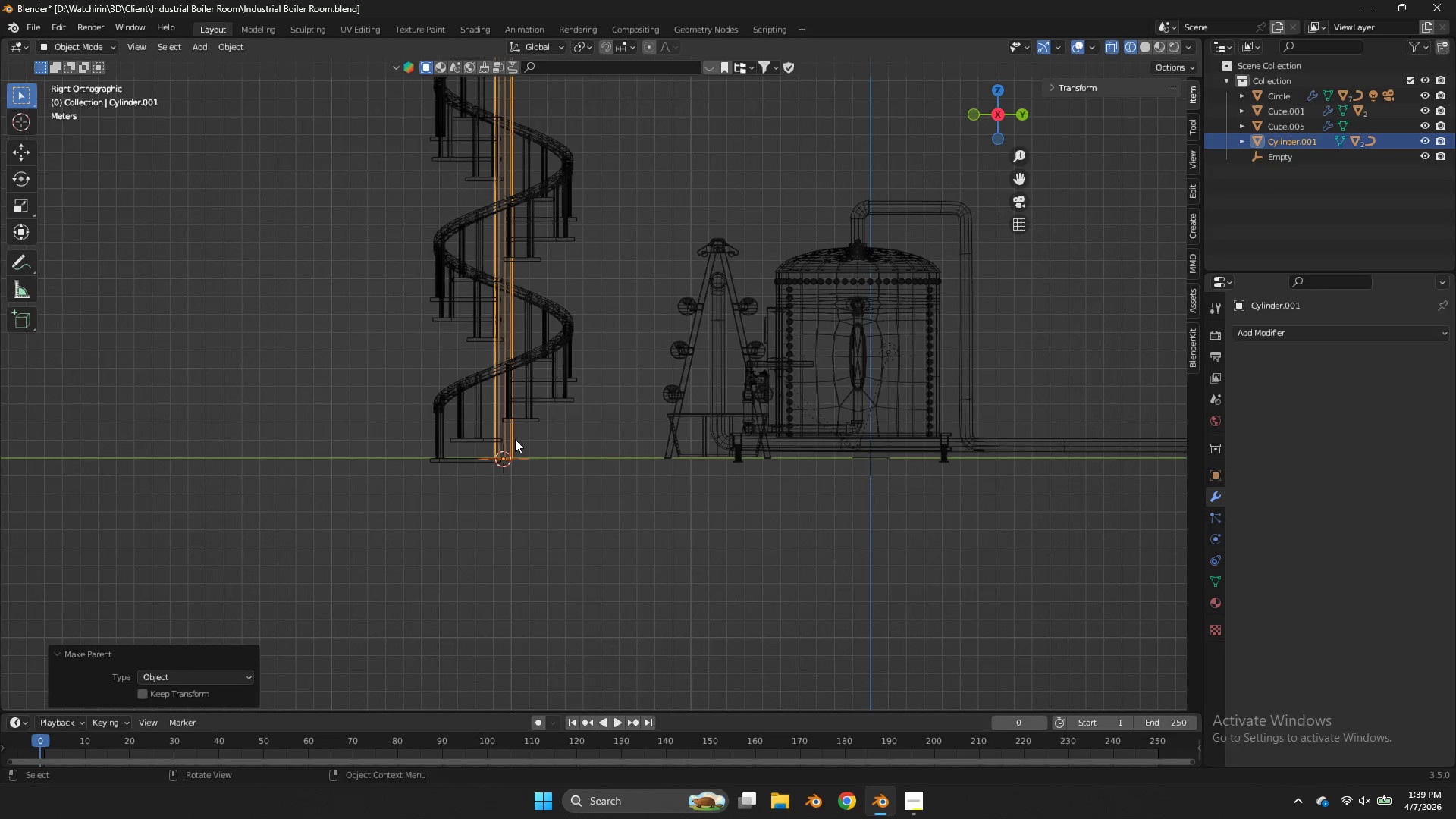 
double_click([515, 439])
 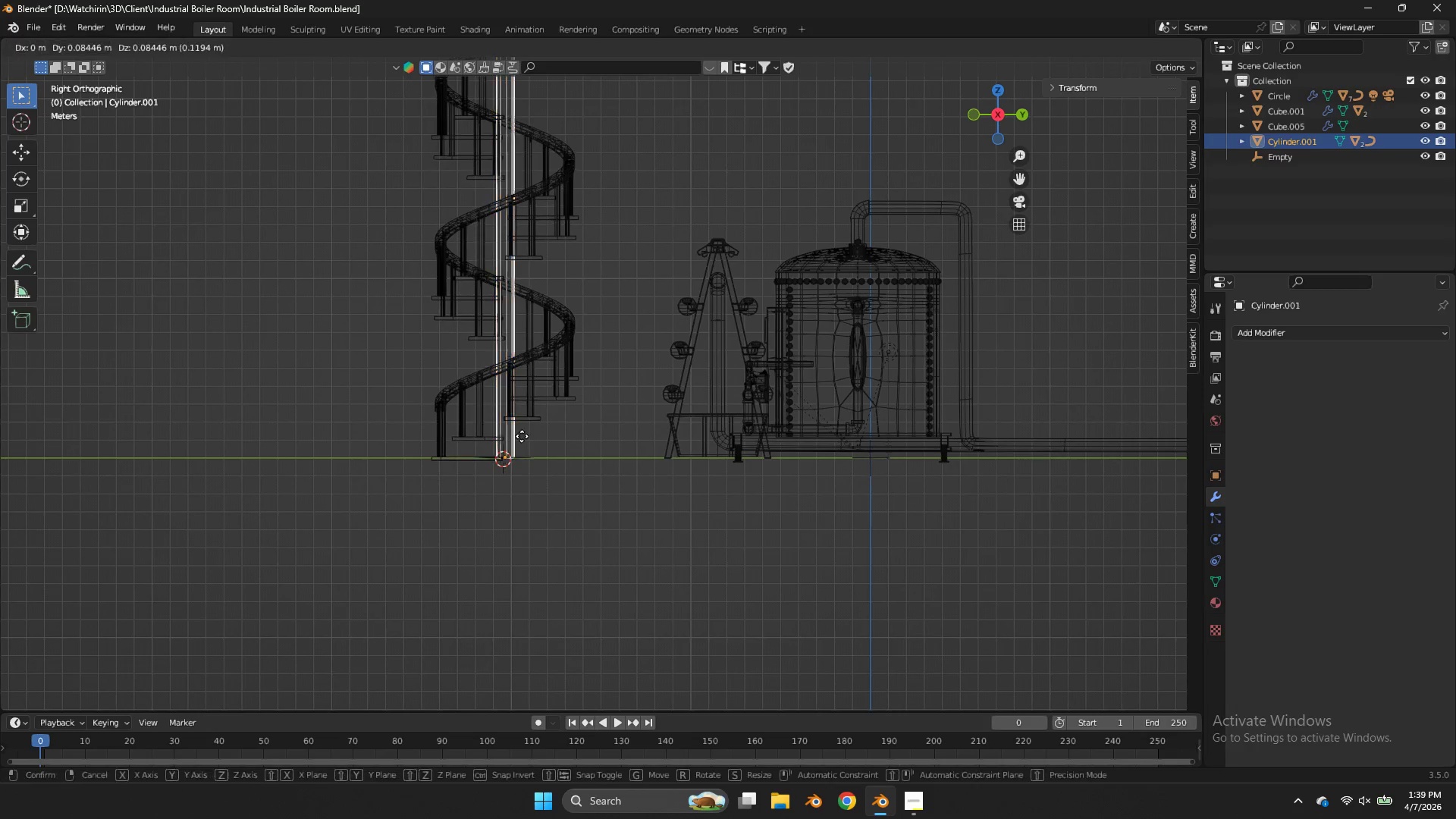 
key(G)
 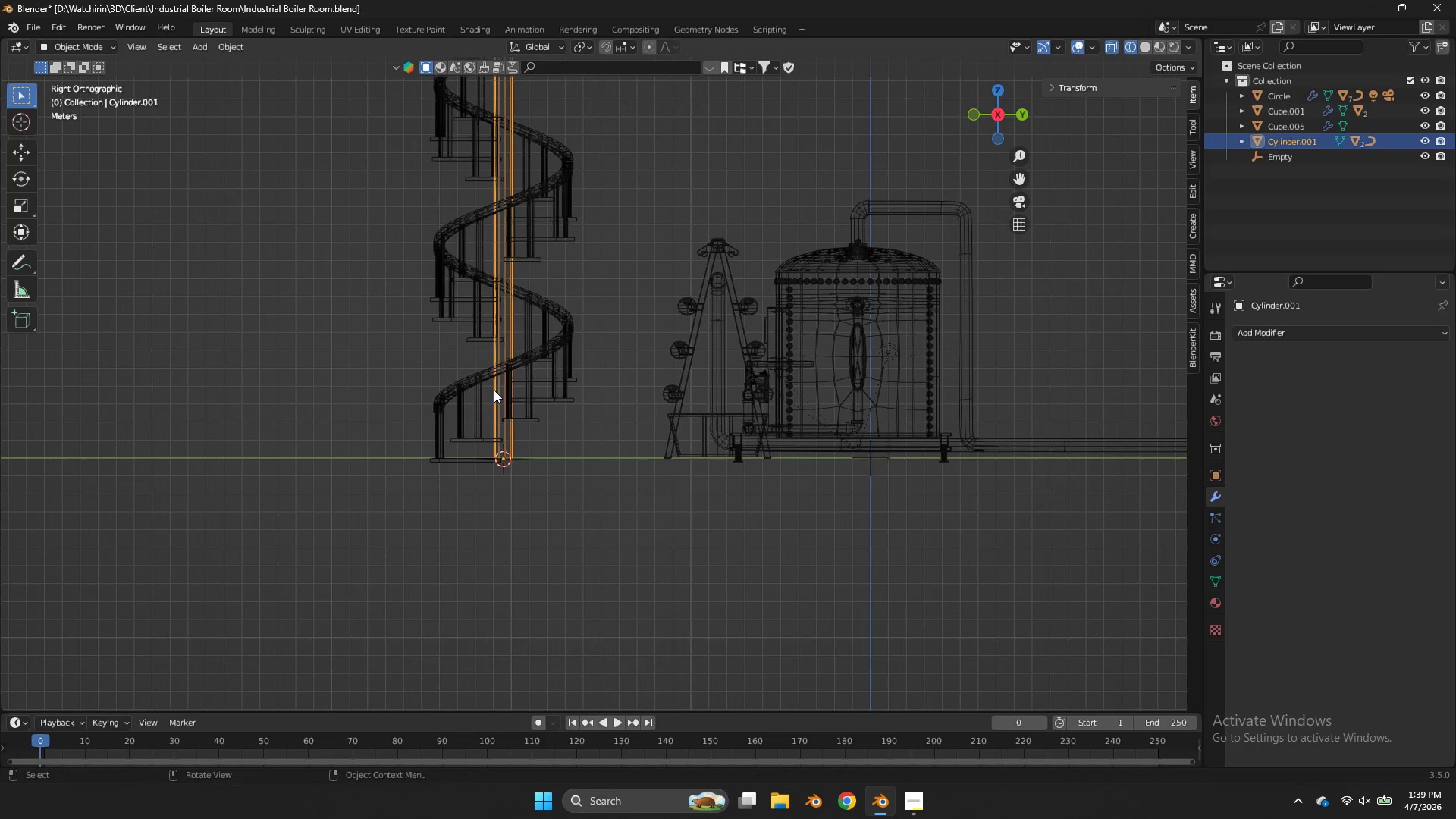 
key(Control+ControlLeft)
 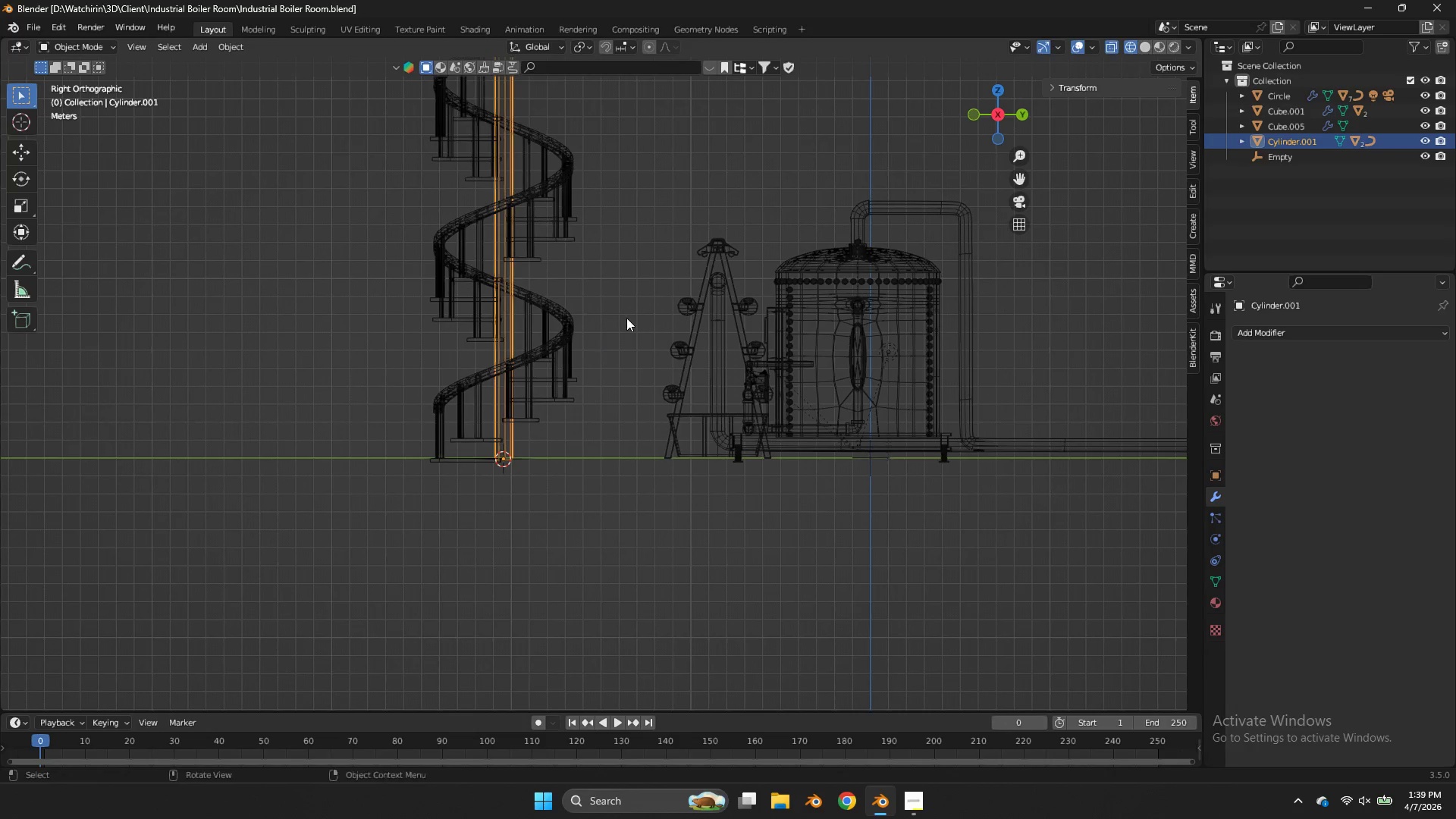 
key(Control+S)
 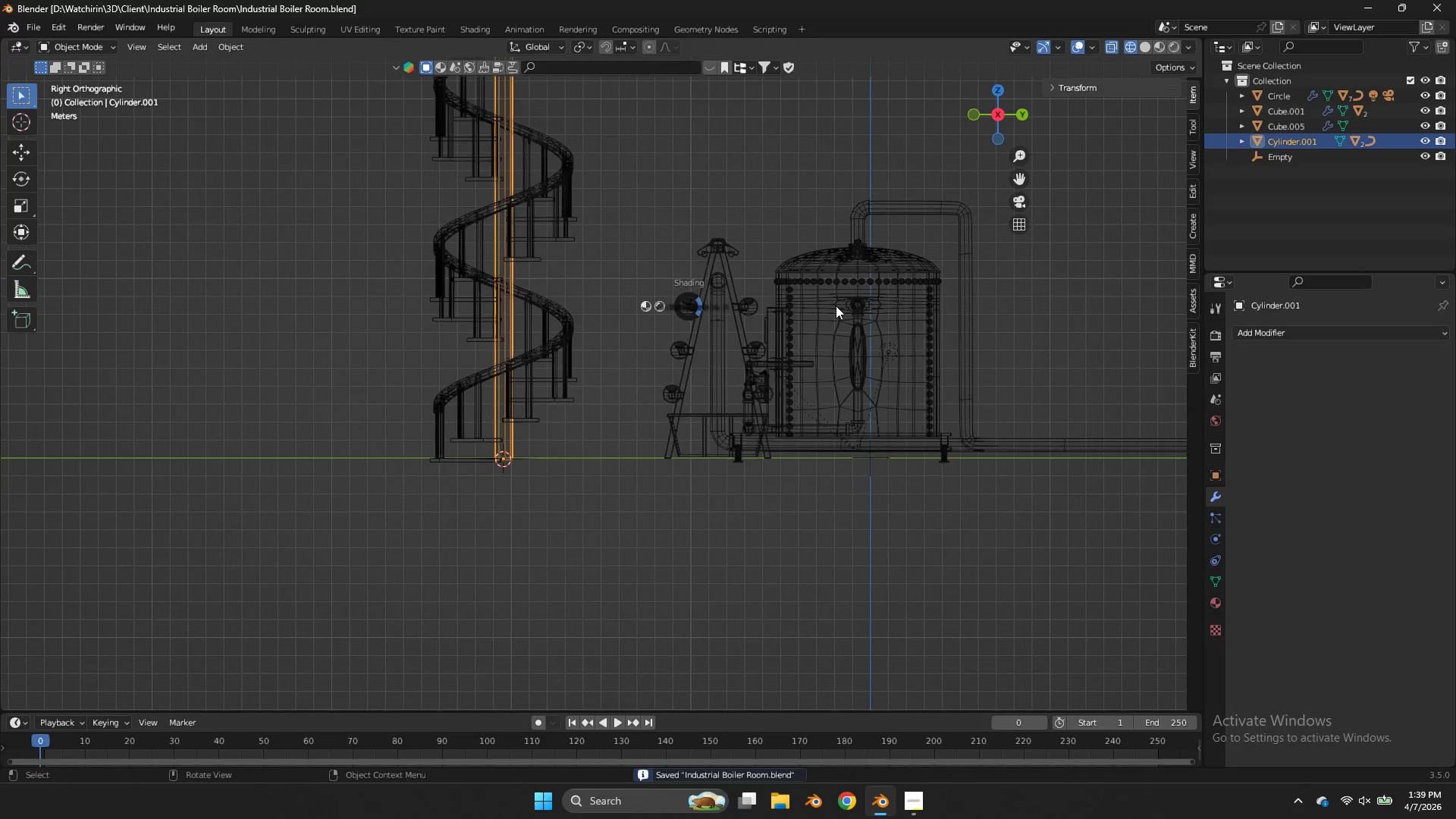 
key(Z)
 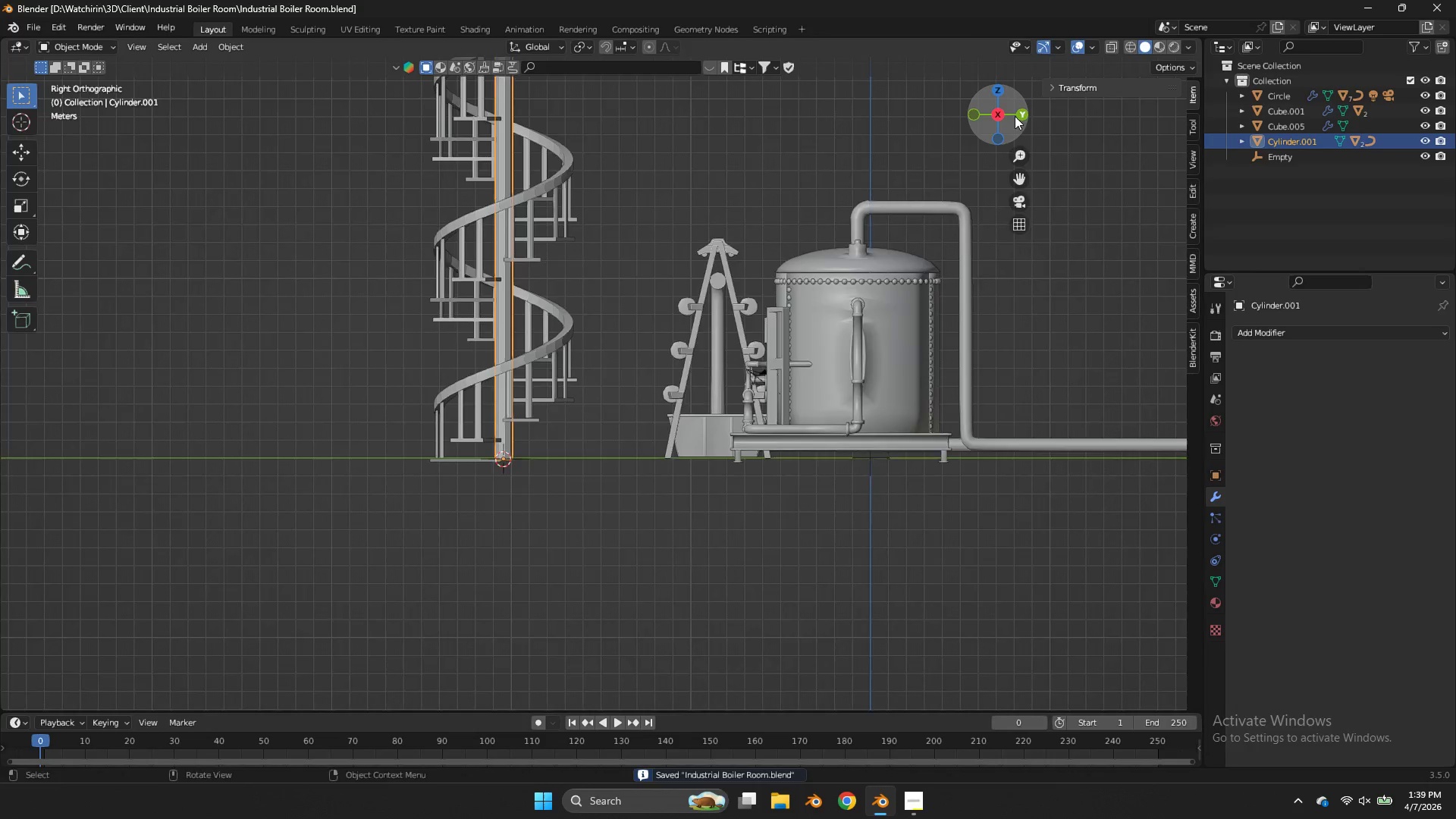 
left_click_drag(start_coordinate=[1015, 116], to_coordinate=[1028, 225])
 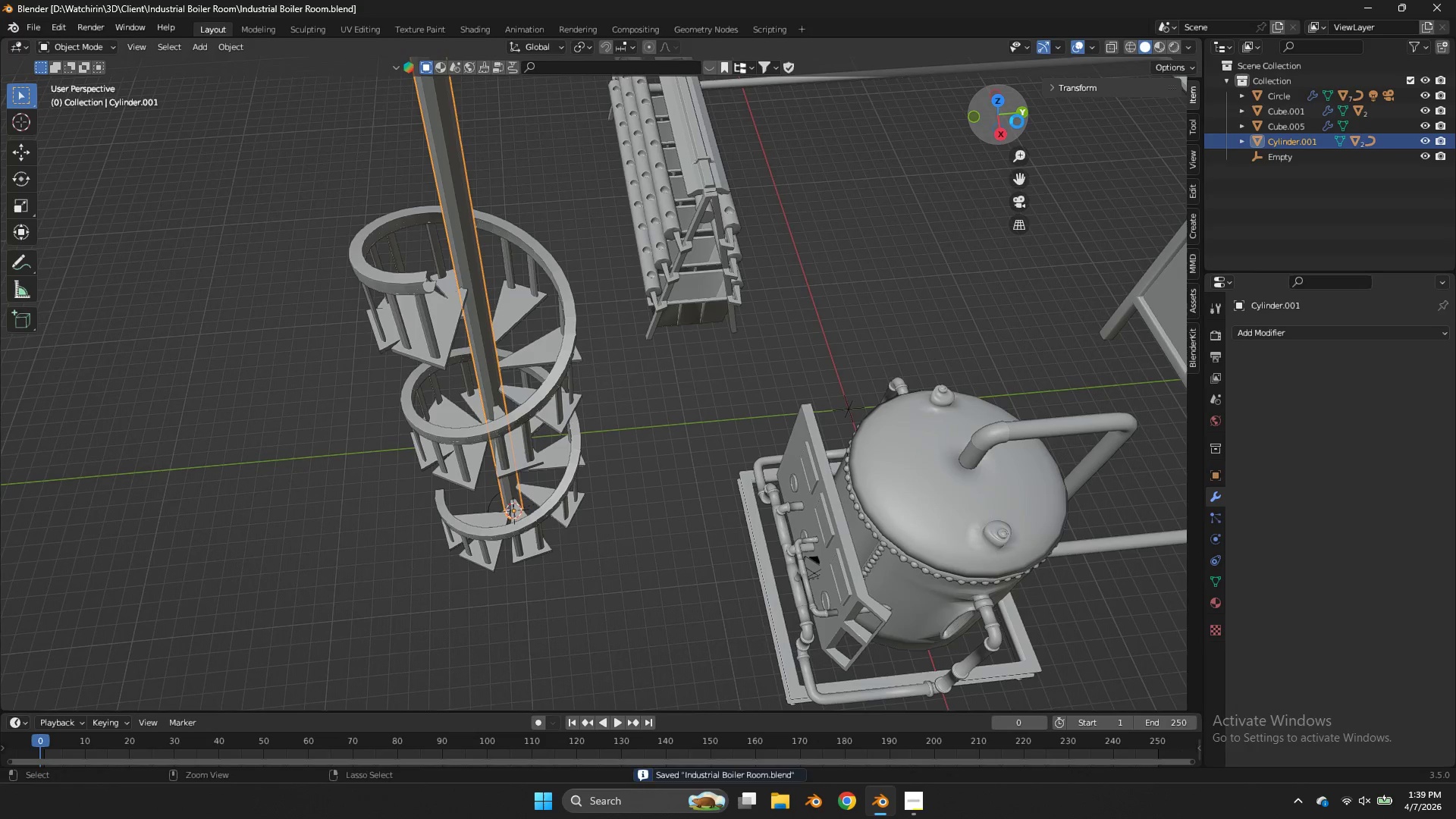 
key(Control+ControlLeft)
 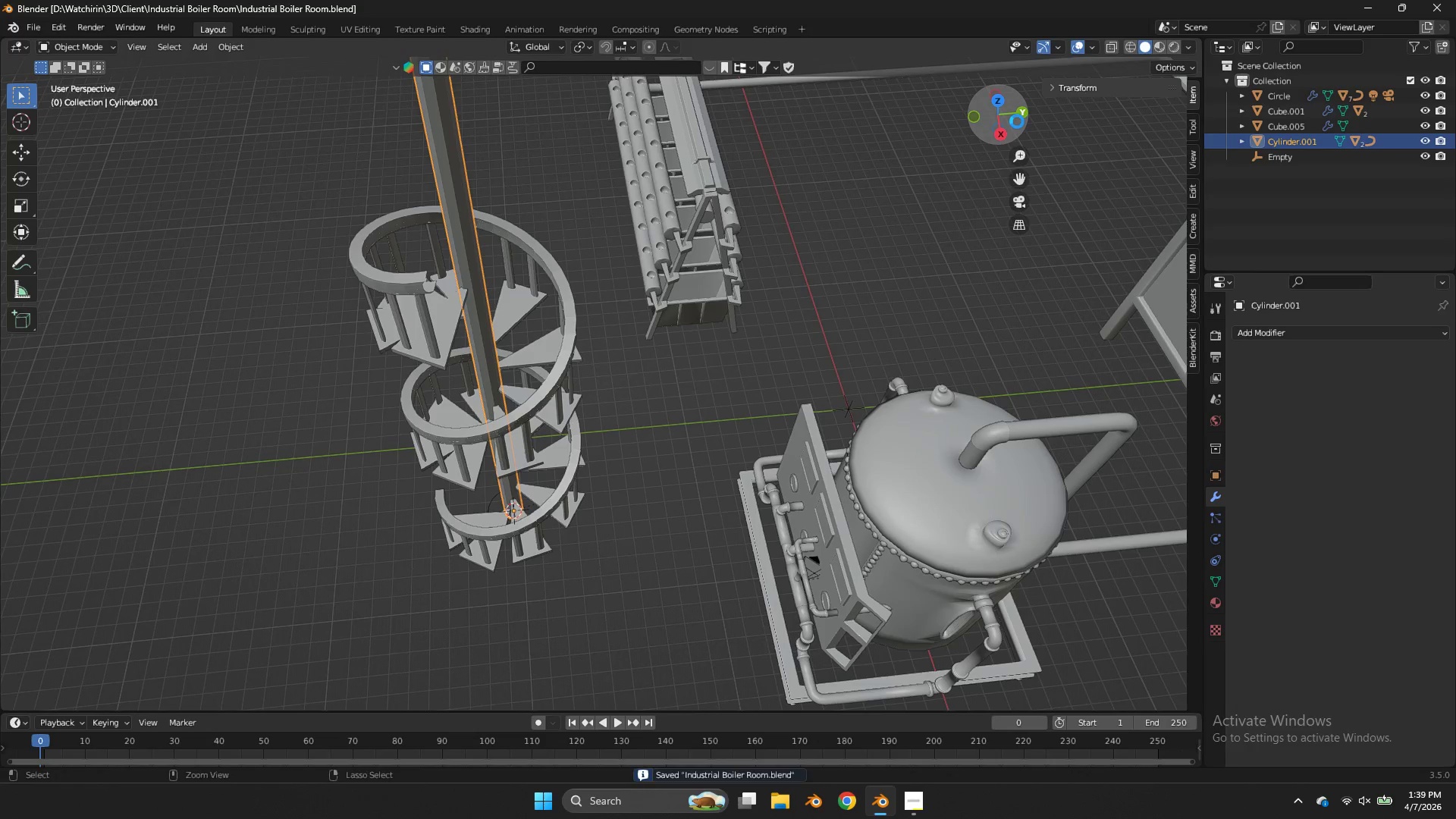 
key(Control+S)
 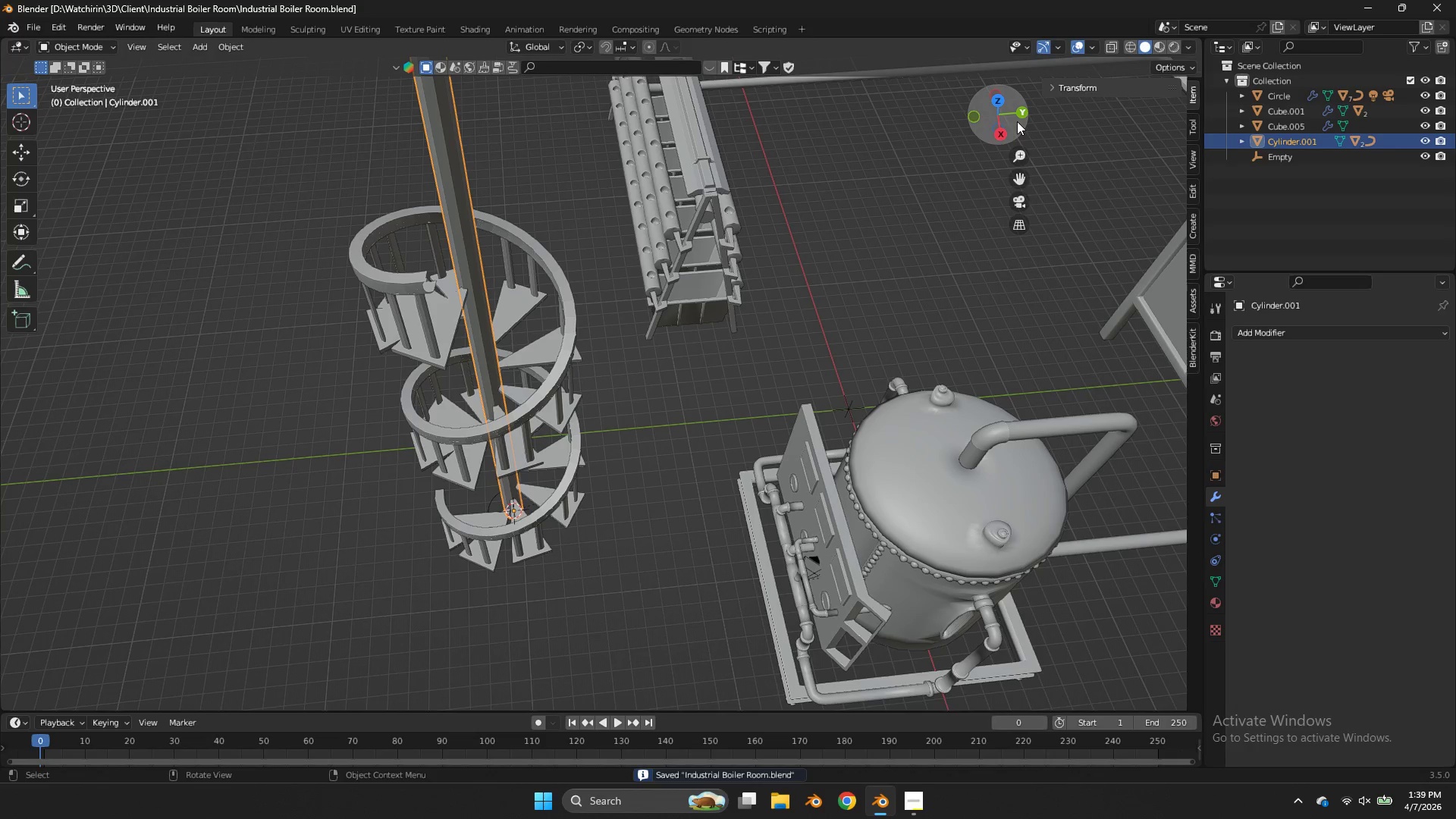 
key(Alt+AltLeft)
 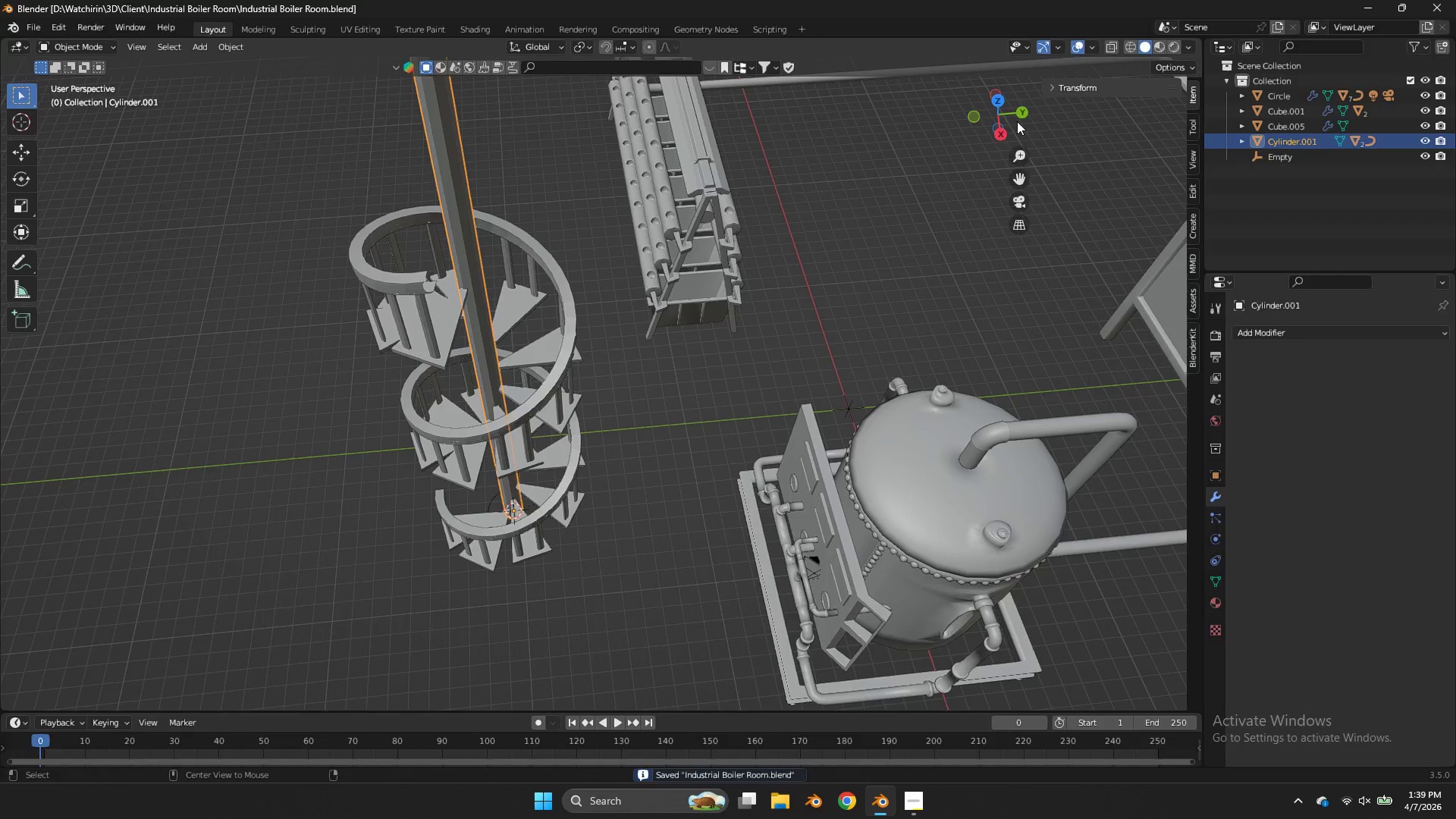 
key(Alt+Tab)